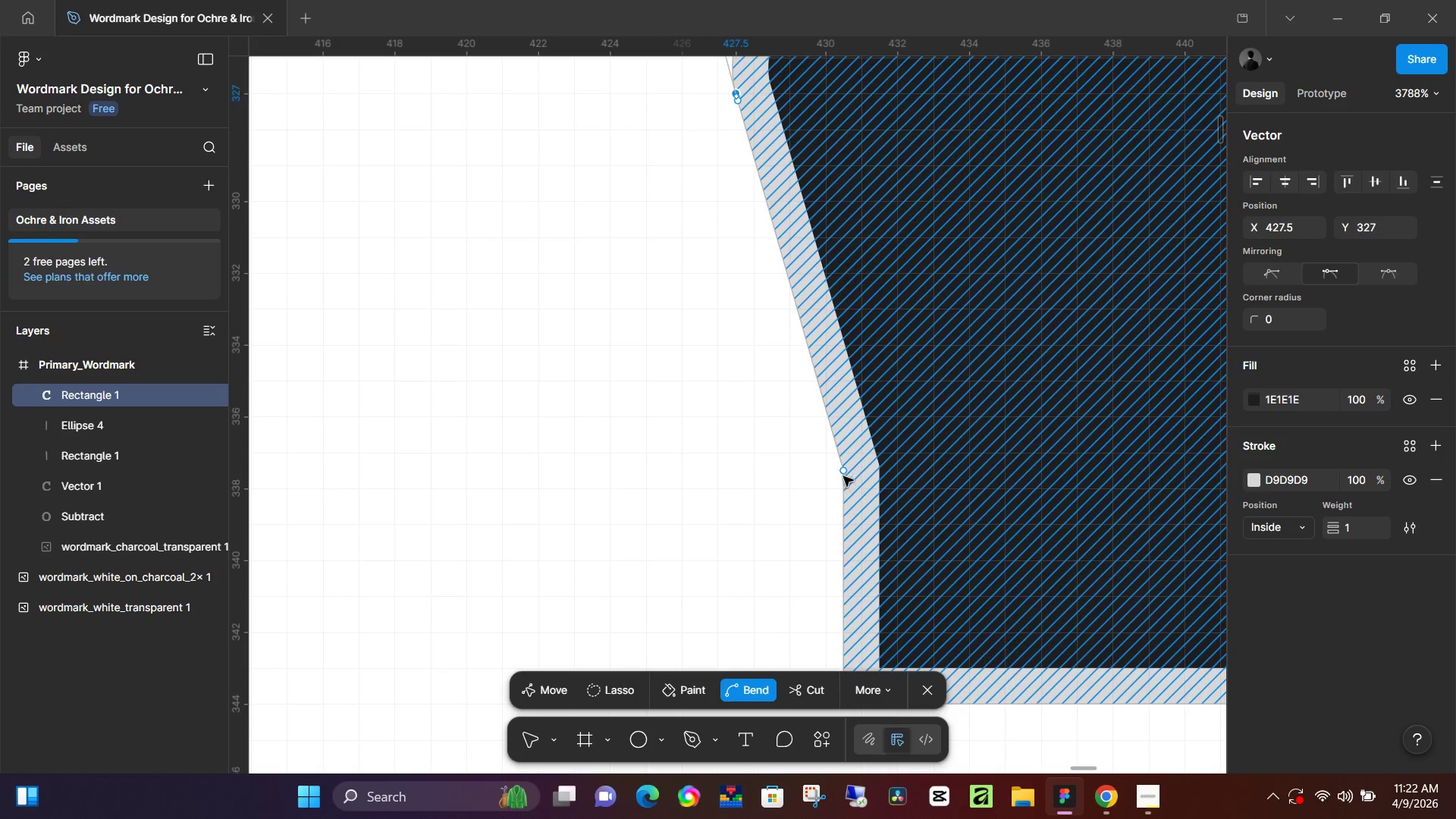 
scroll: coordinate [745, 528], scroll_direction: down, amount: 24.0
 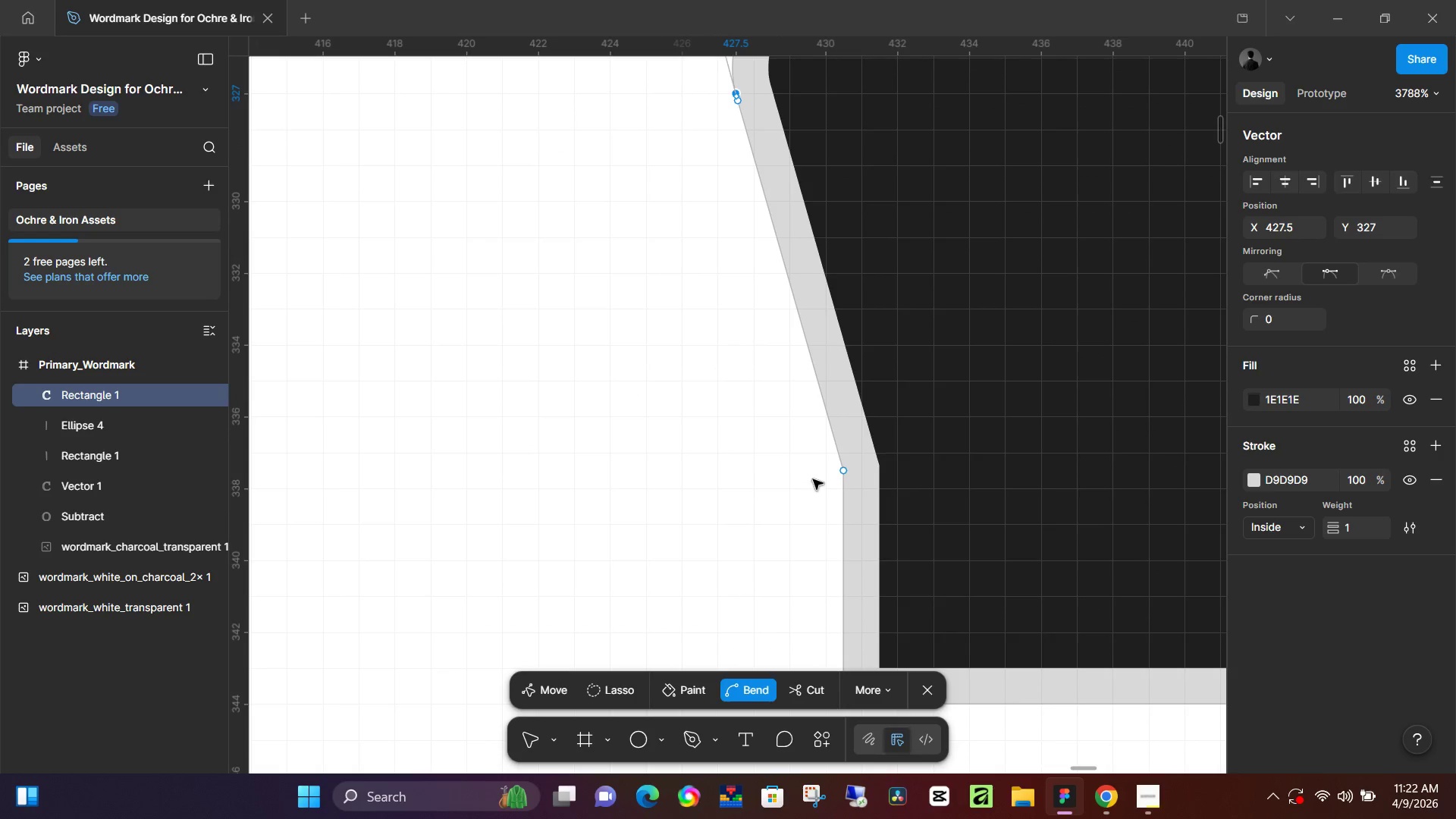 
left_click([843, 470])
 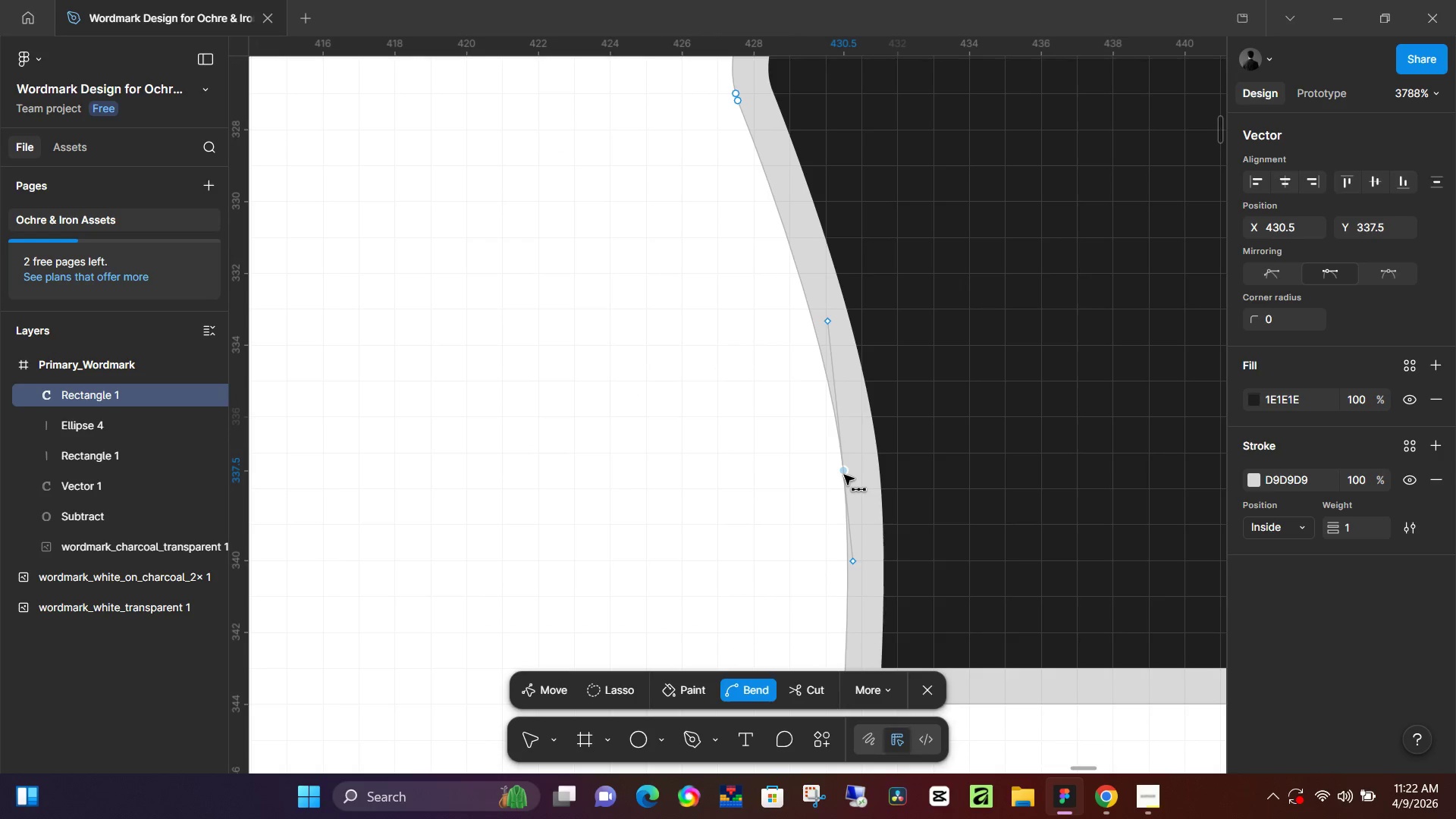 
hold_key(key=ControlLeft, duration=1.24)
scroll: coordinate [880, 529], scroll_direction: down, amount: 11.0
 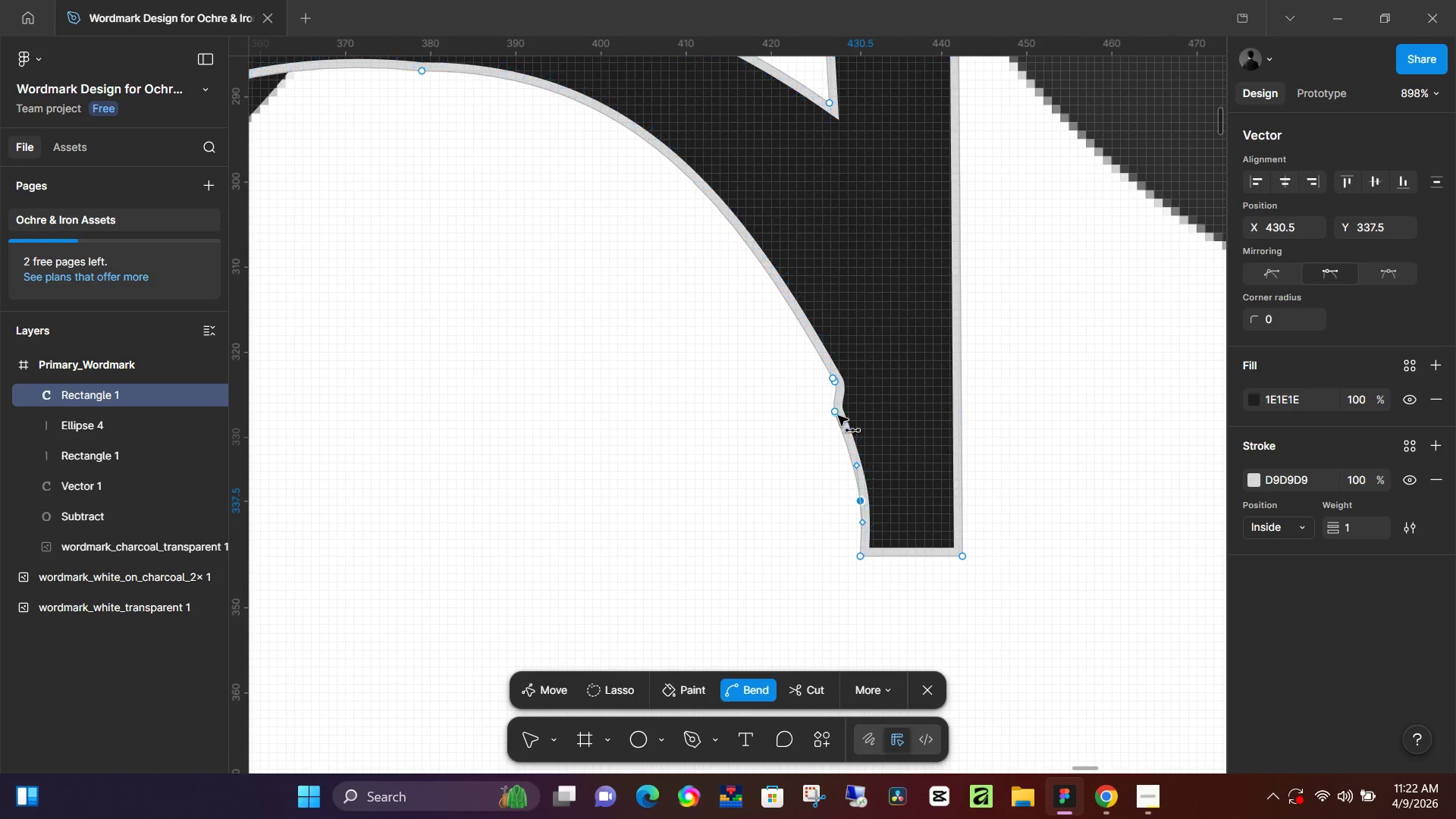 
left_click_drag(start_coordinate=[838, 416], to_coordinate=[843, 416])
 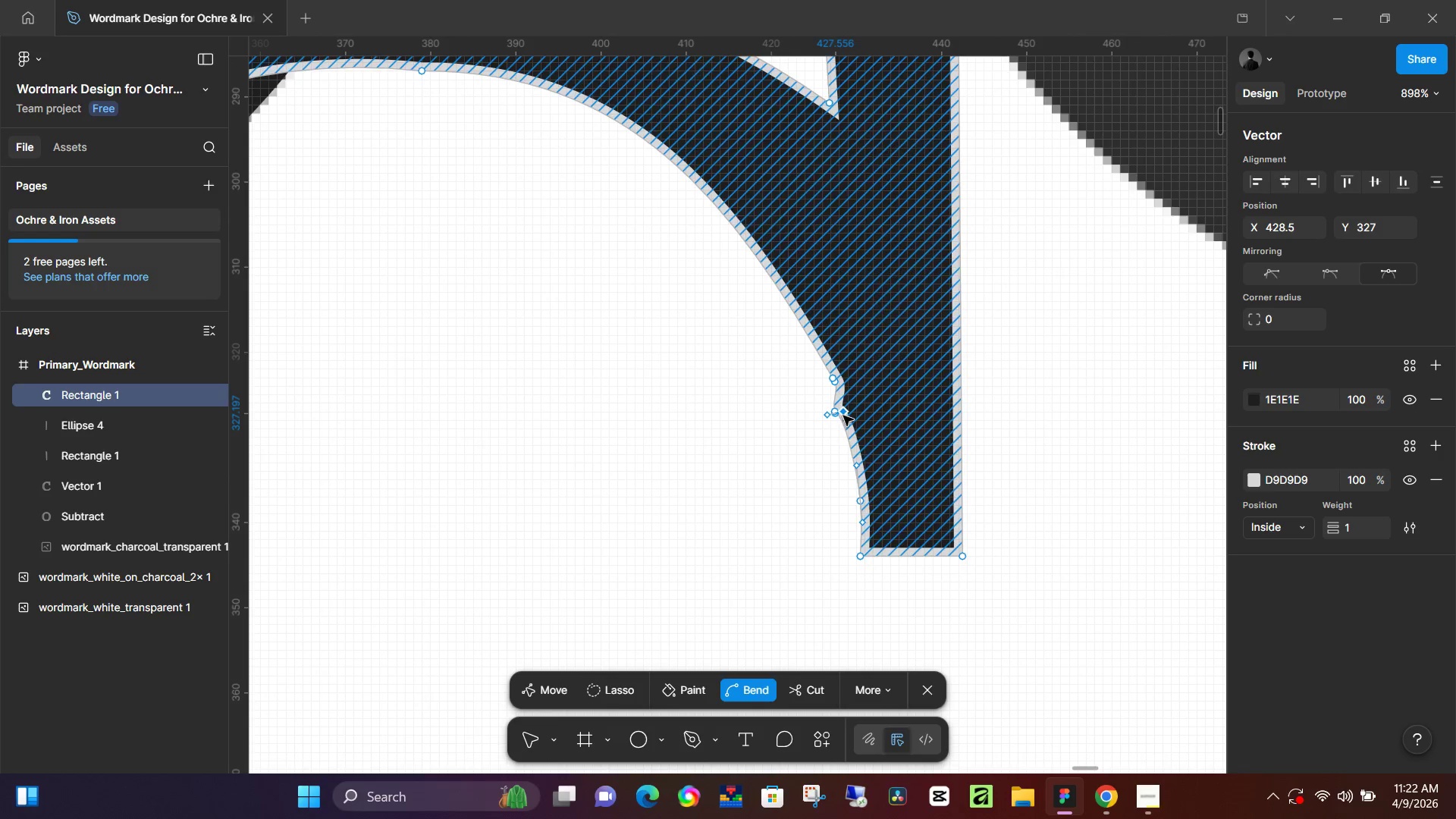 
hold_key(key=ControlLeft, duration=1.38)
scroll: coordinate [846, 400], scroll_direction: up, amount: 16.0
 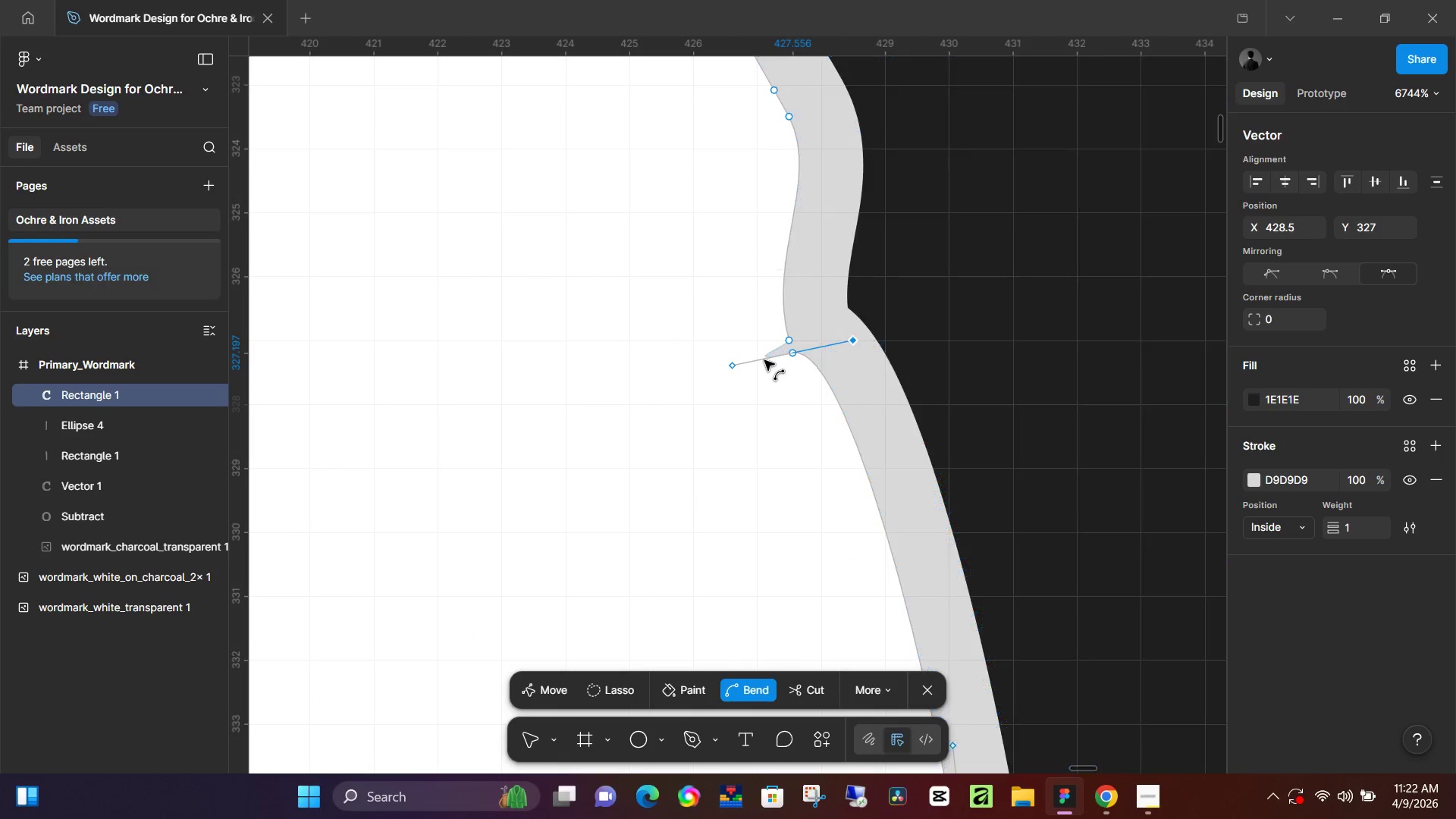 
key(Control+Z)
 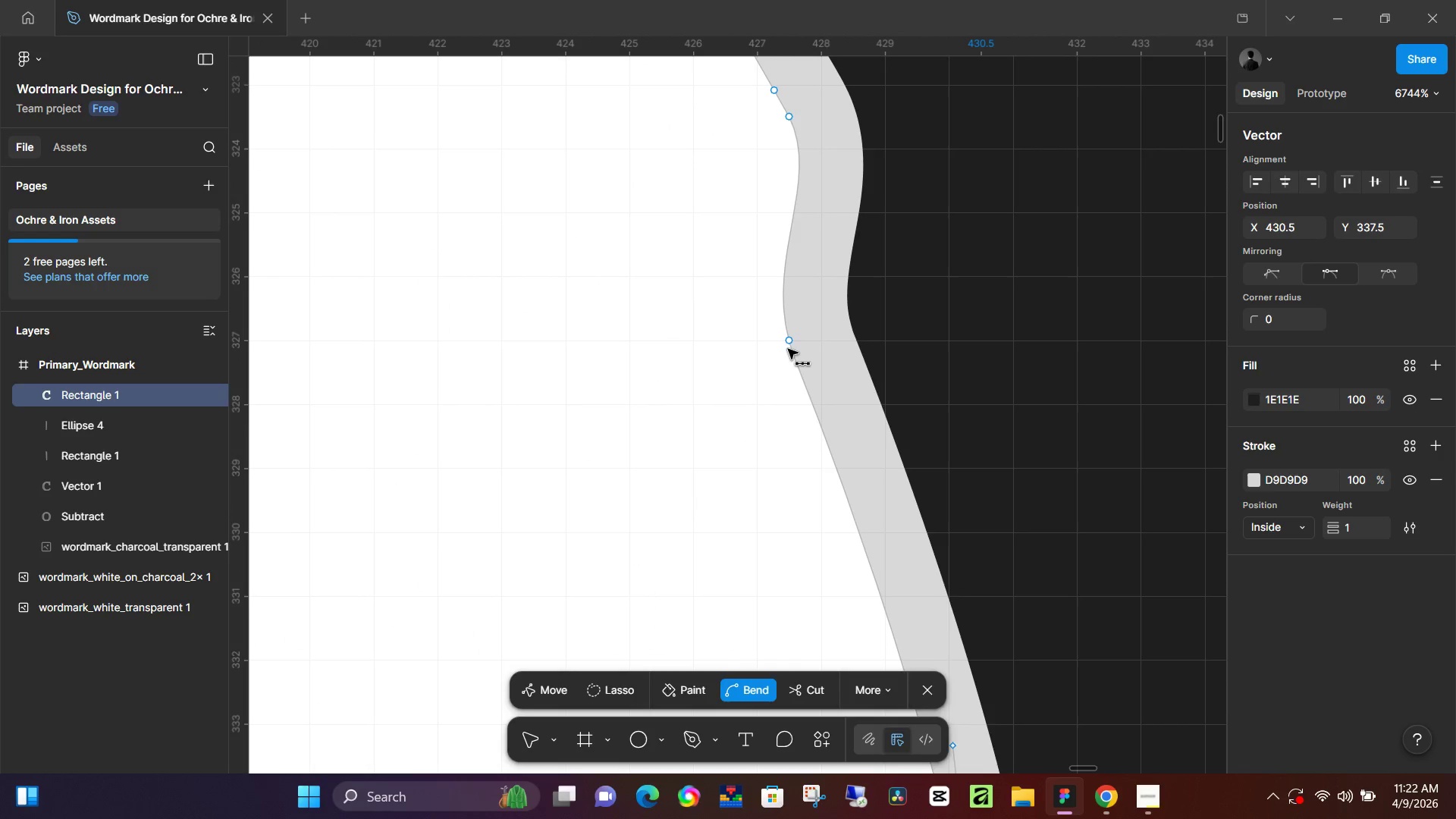 
hold_key(key=ControlLeft, duration=0.86)
scroll: coordinate [800, 339], scroll_direction: up, amount: 15.0
 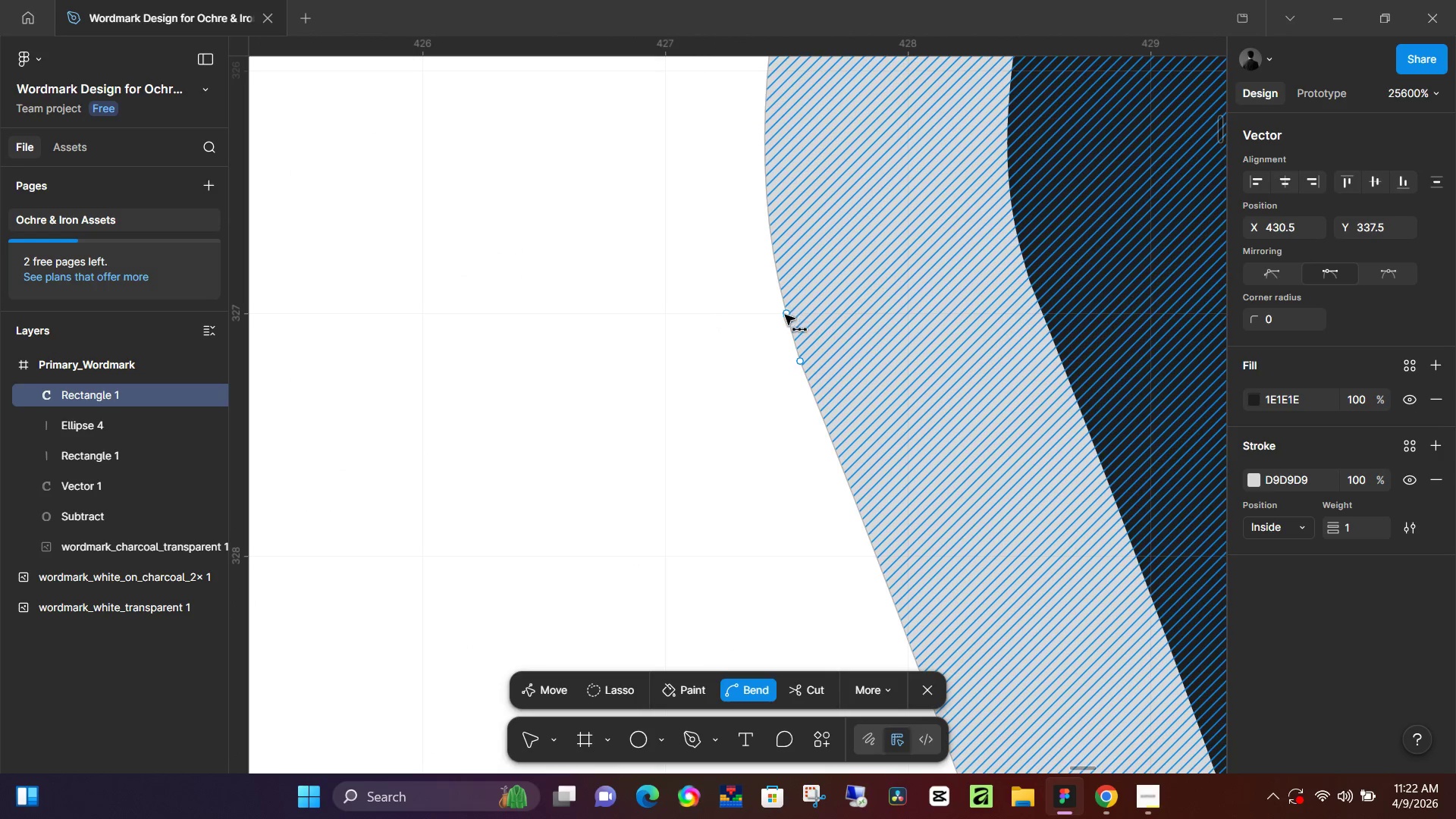 
left_click([785, 315])
 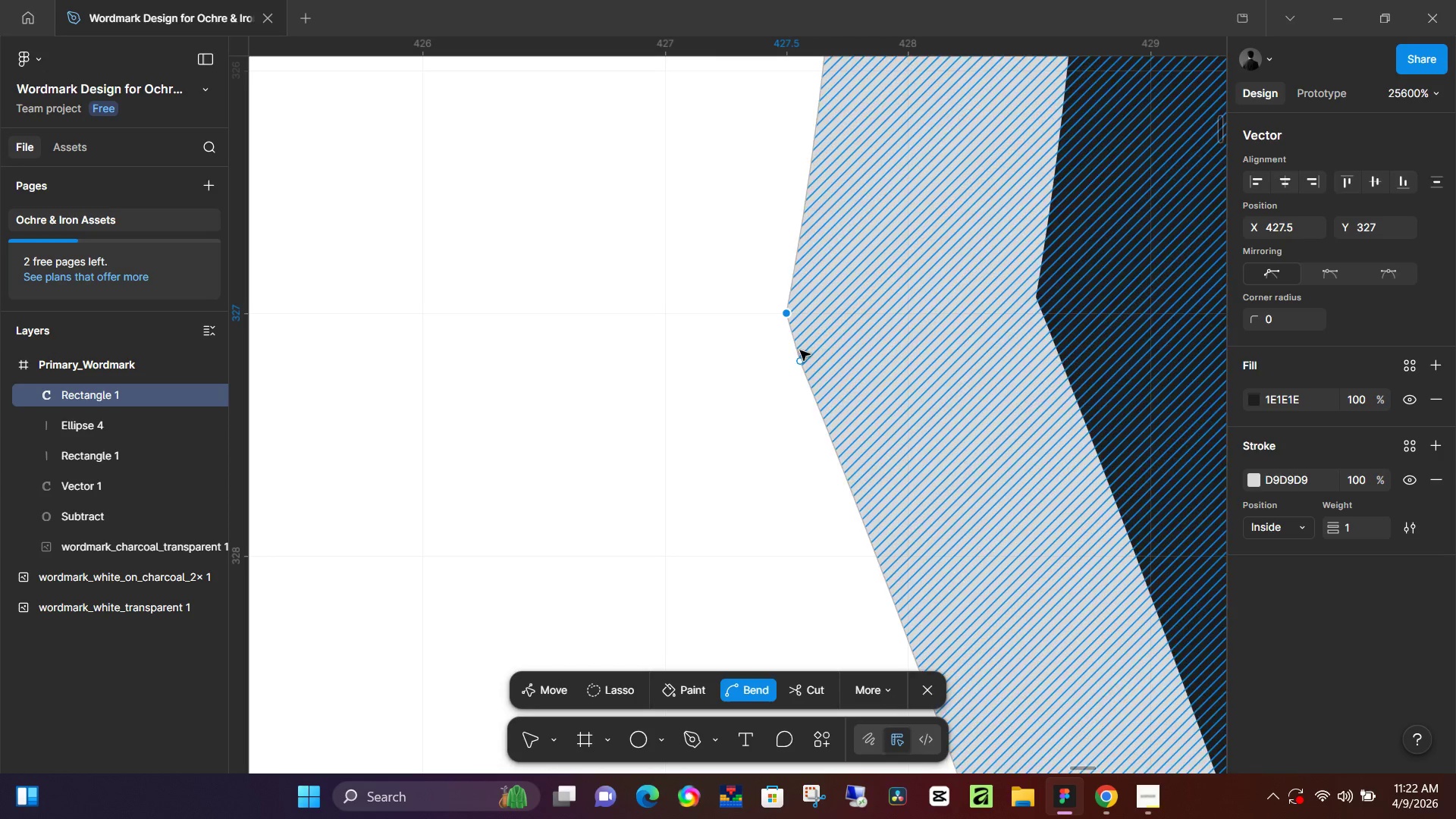 
left_click([800, 359])
 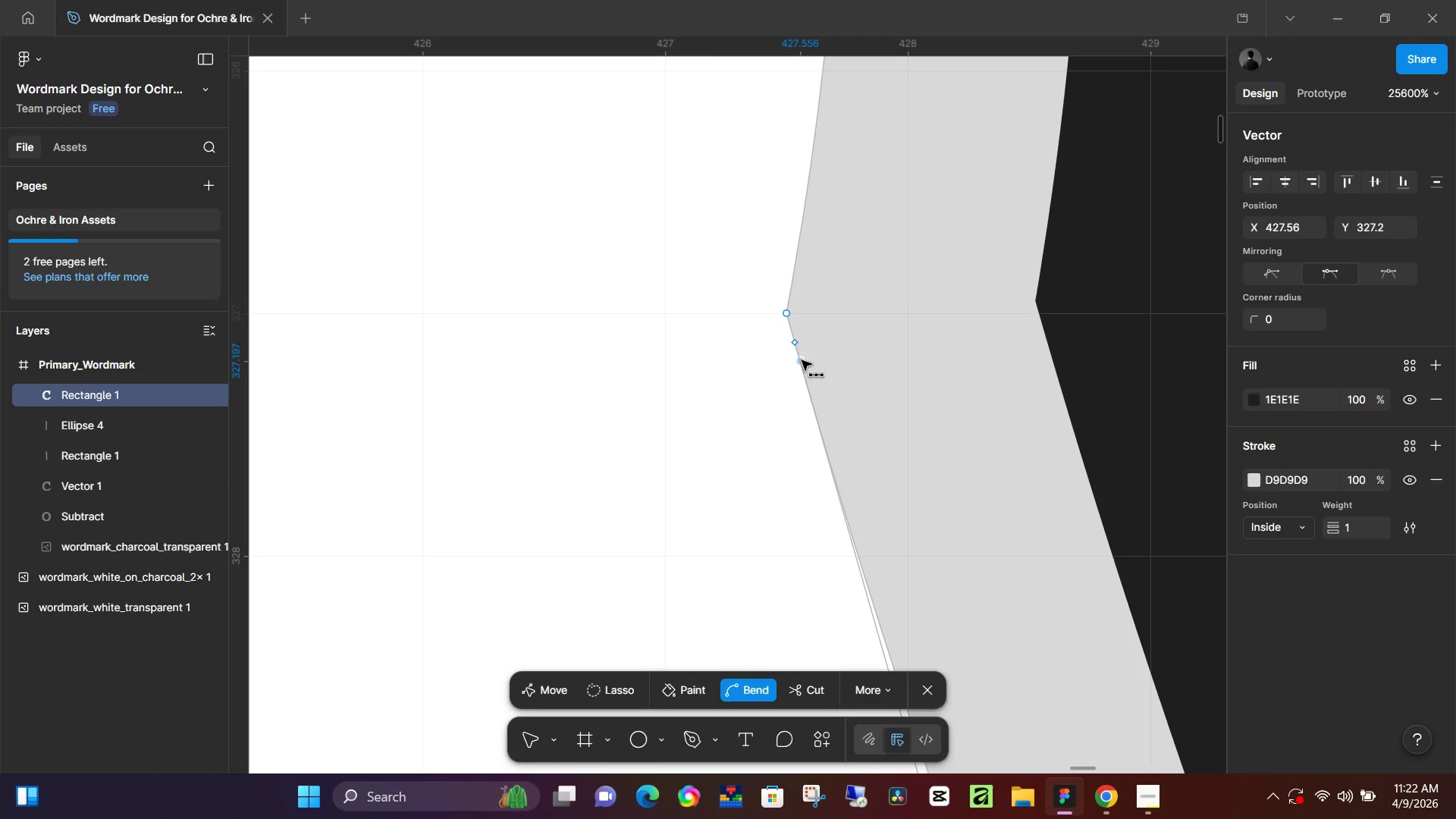 
left_click([802, 360])
 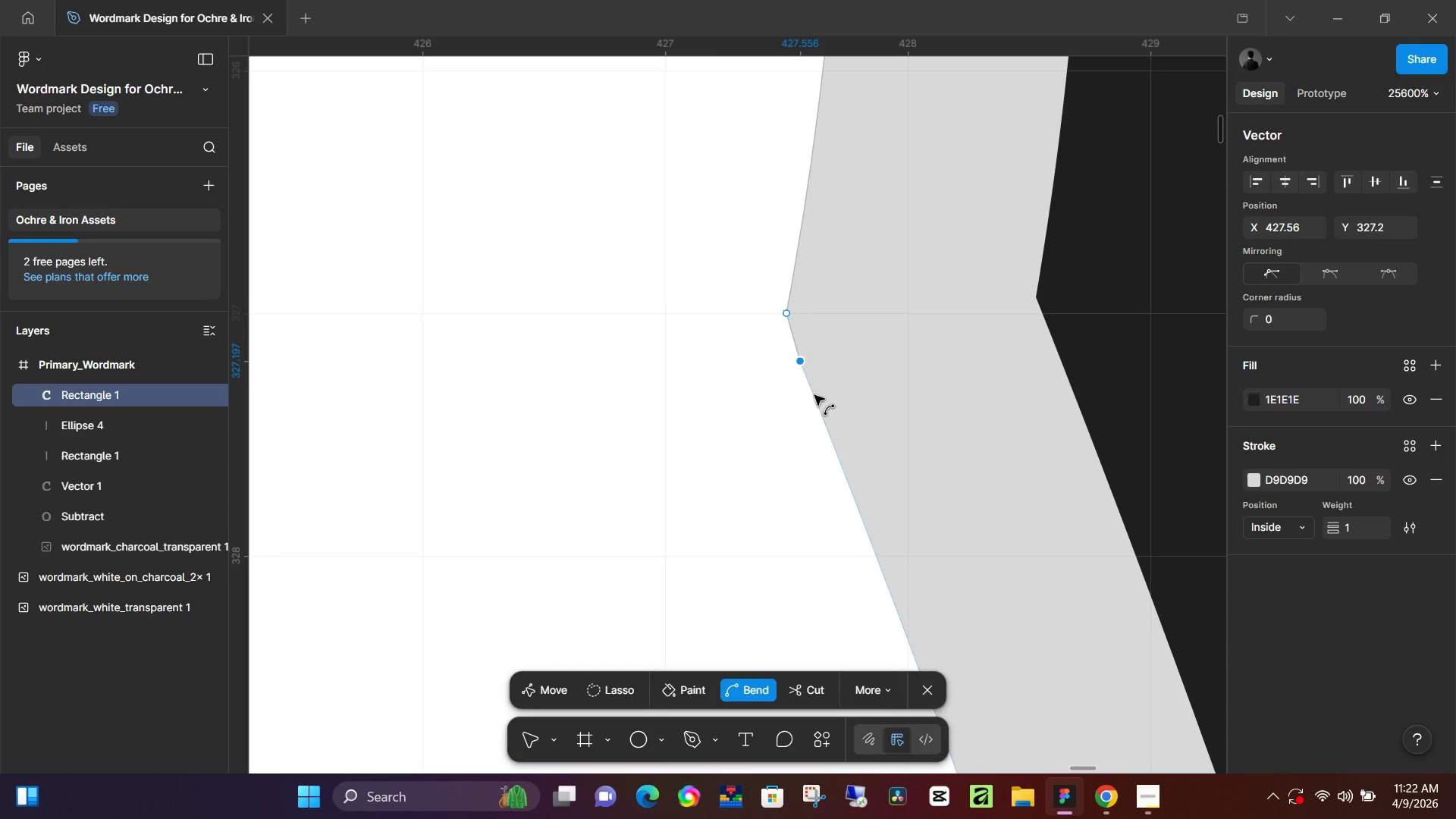 
hold_key(key=ControlLeft, duration=0.42)
scroll: coordinate [821, 419], scroll_direction: down, amount: 6.0
 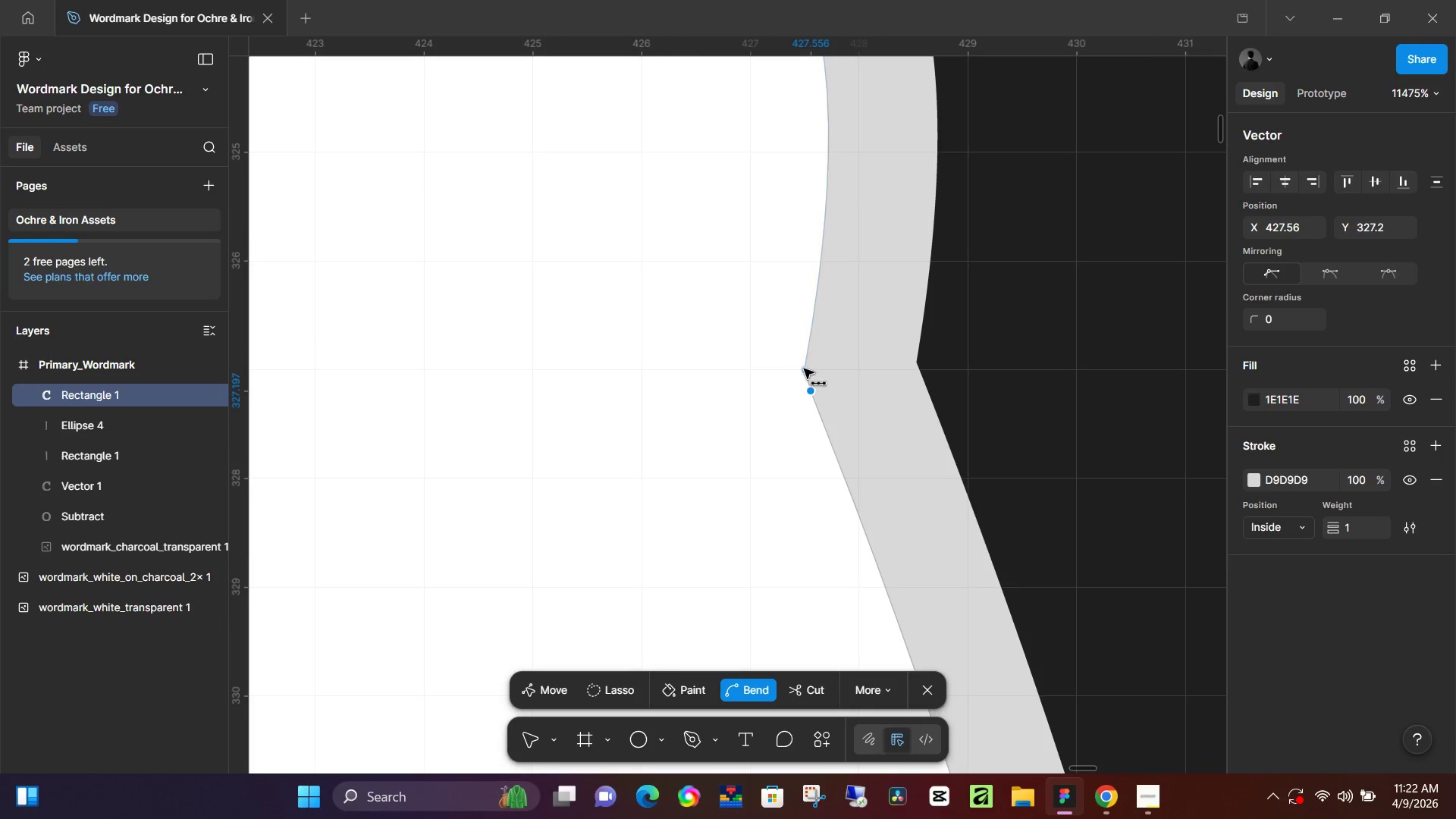 
hold_key(key=ControlLeft, duration=0.88)
scroll: coordinate [812, 375], scroll_direction: down, amount: 8.0
 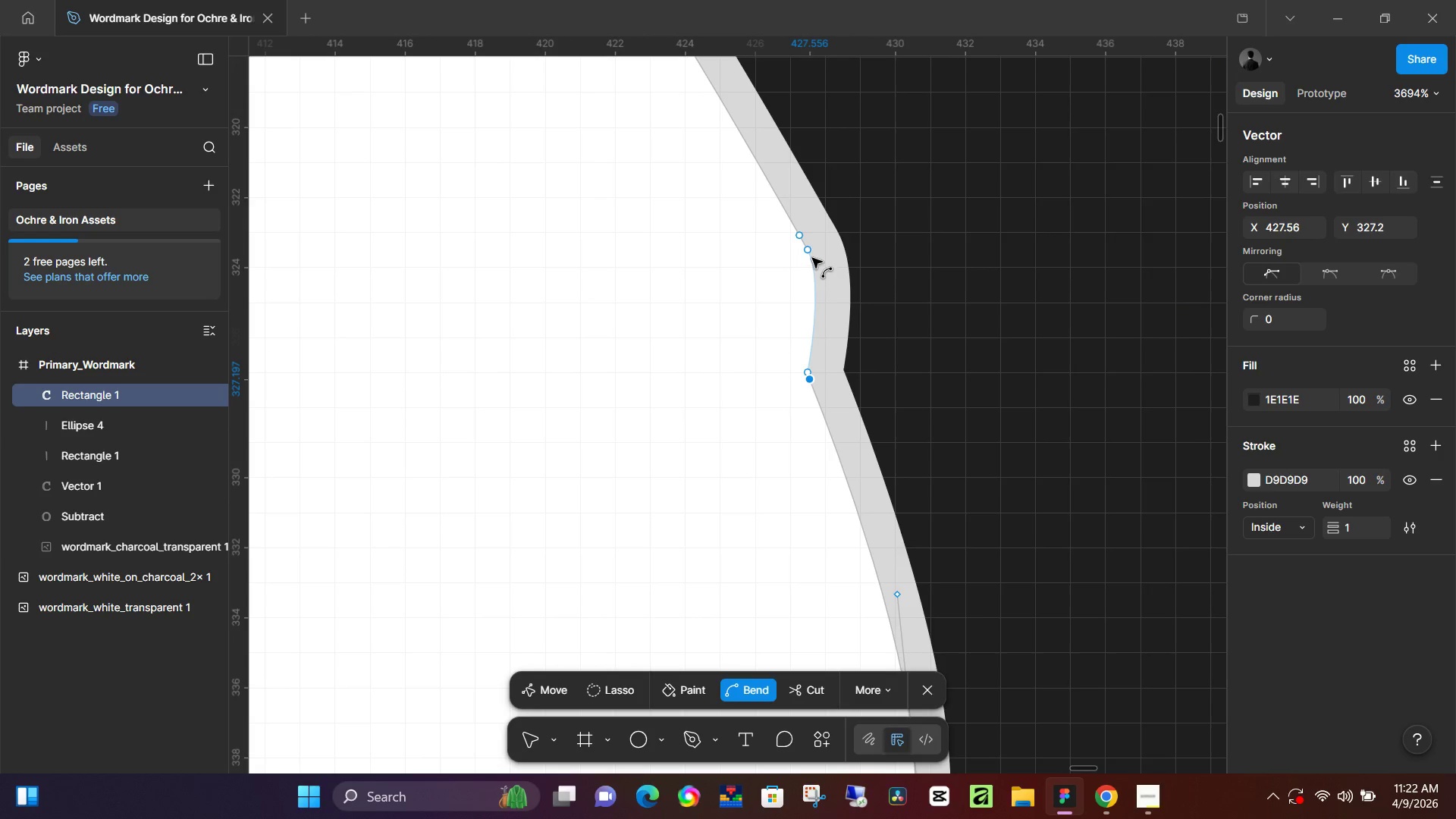 
left_click([811, 254])
 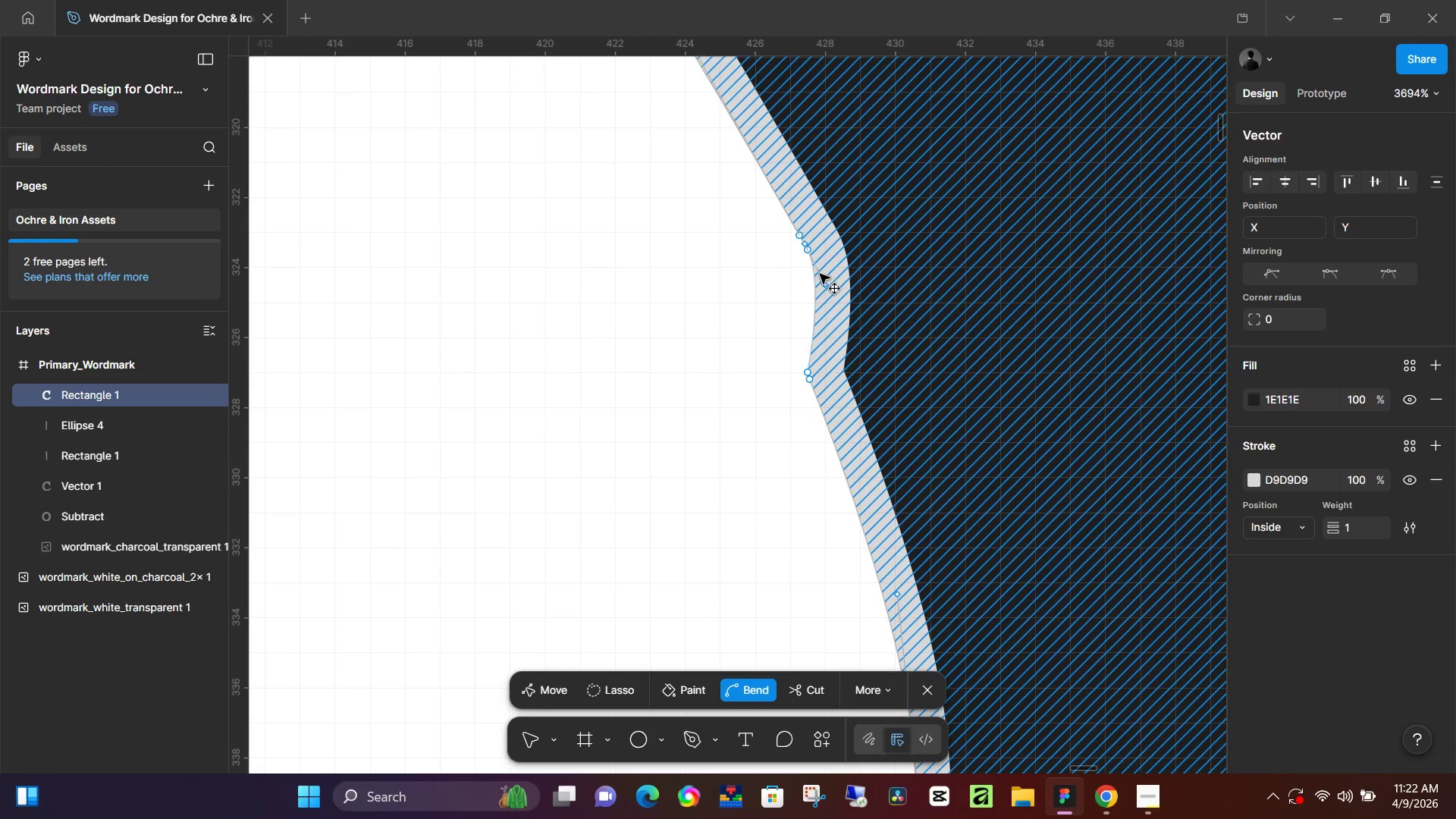 
hold_key(key=AltLeft, duration=1.51)
left_click_drag(start_coordinate=[826, 283], to_coordinate=[811, 269])
 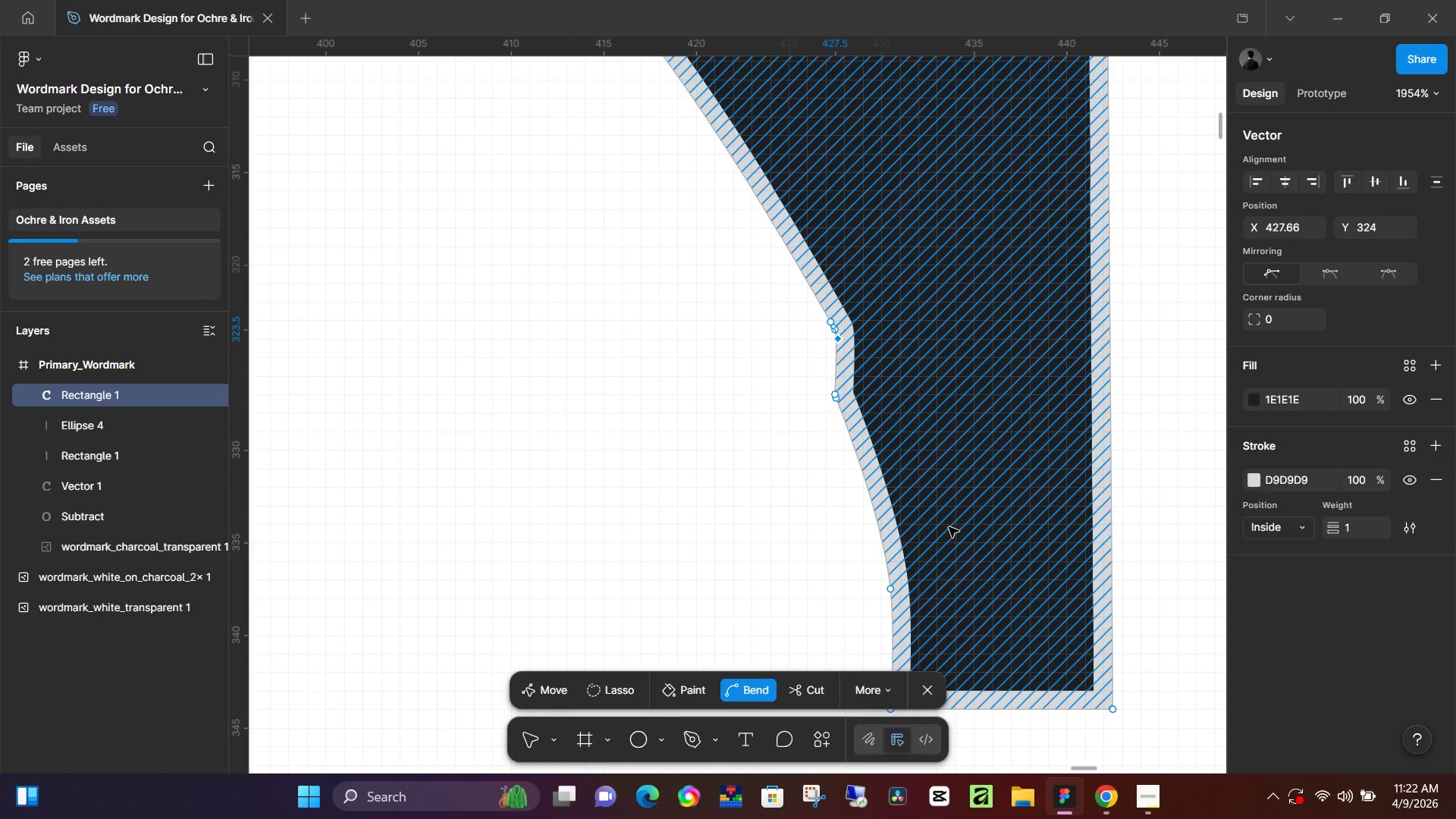 
hold_key(key=AltLeft, duration=1.5)
 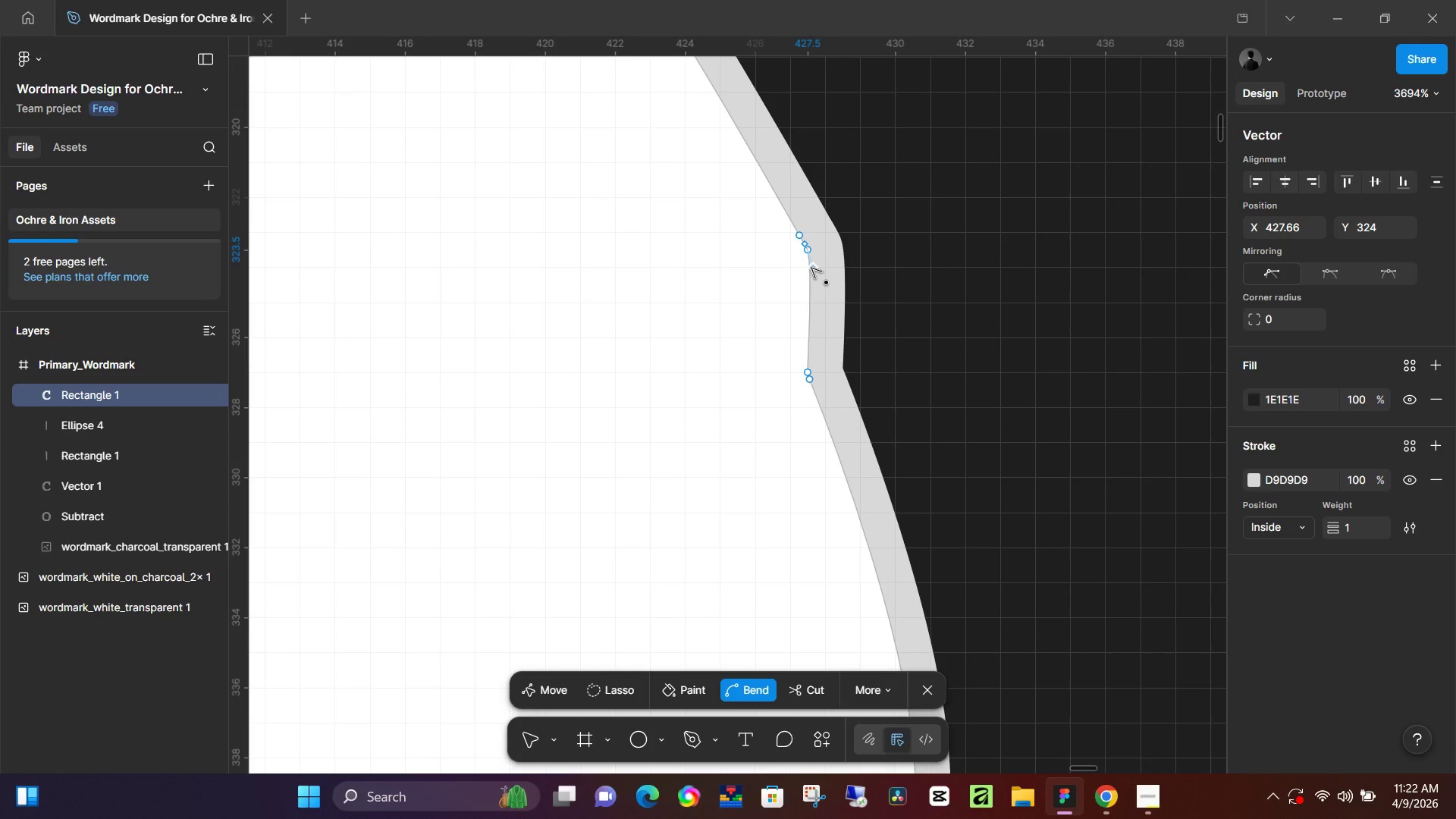 
hold_key(key=AltLeft, duration=1.08)
 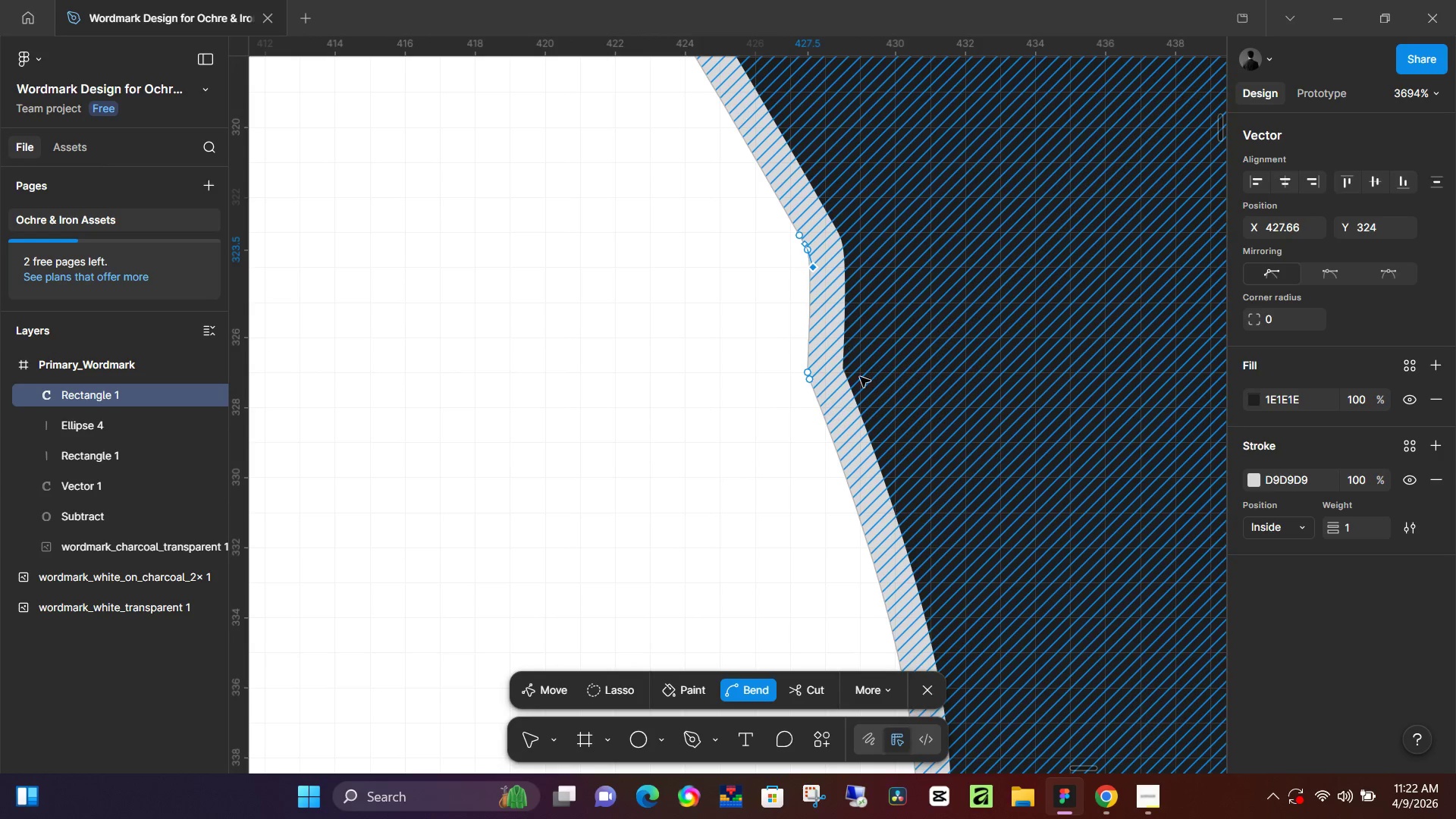 
hold_key(key=ControlLeft, duration=1.36)
 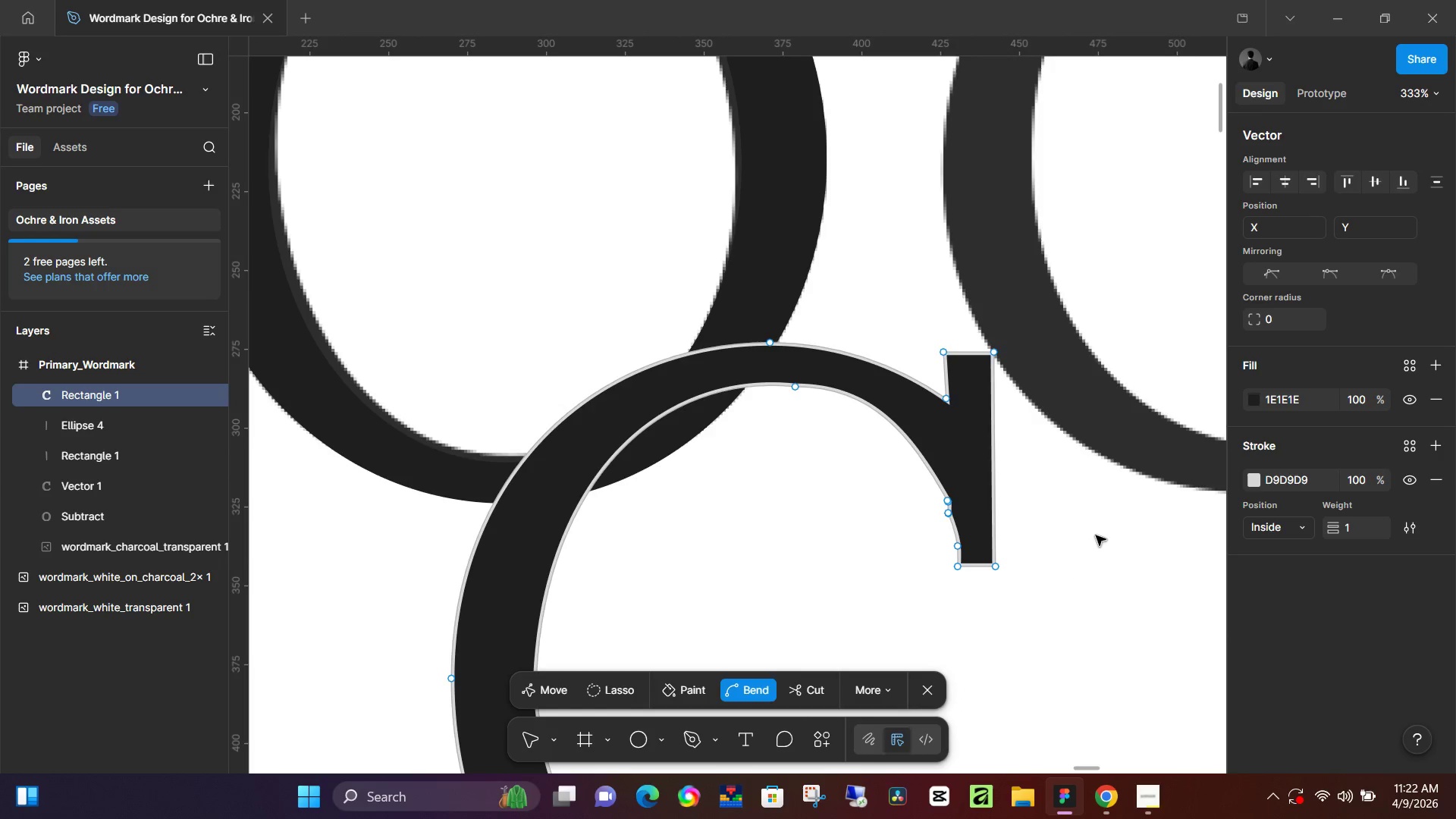 
left_click([1096, 535])
 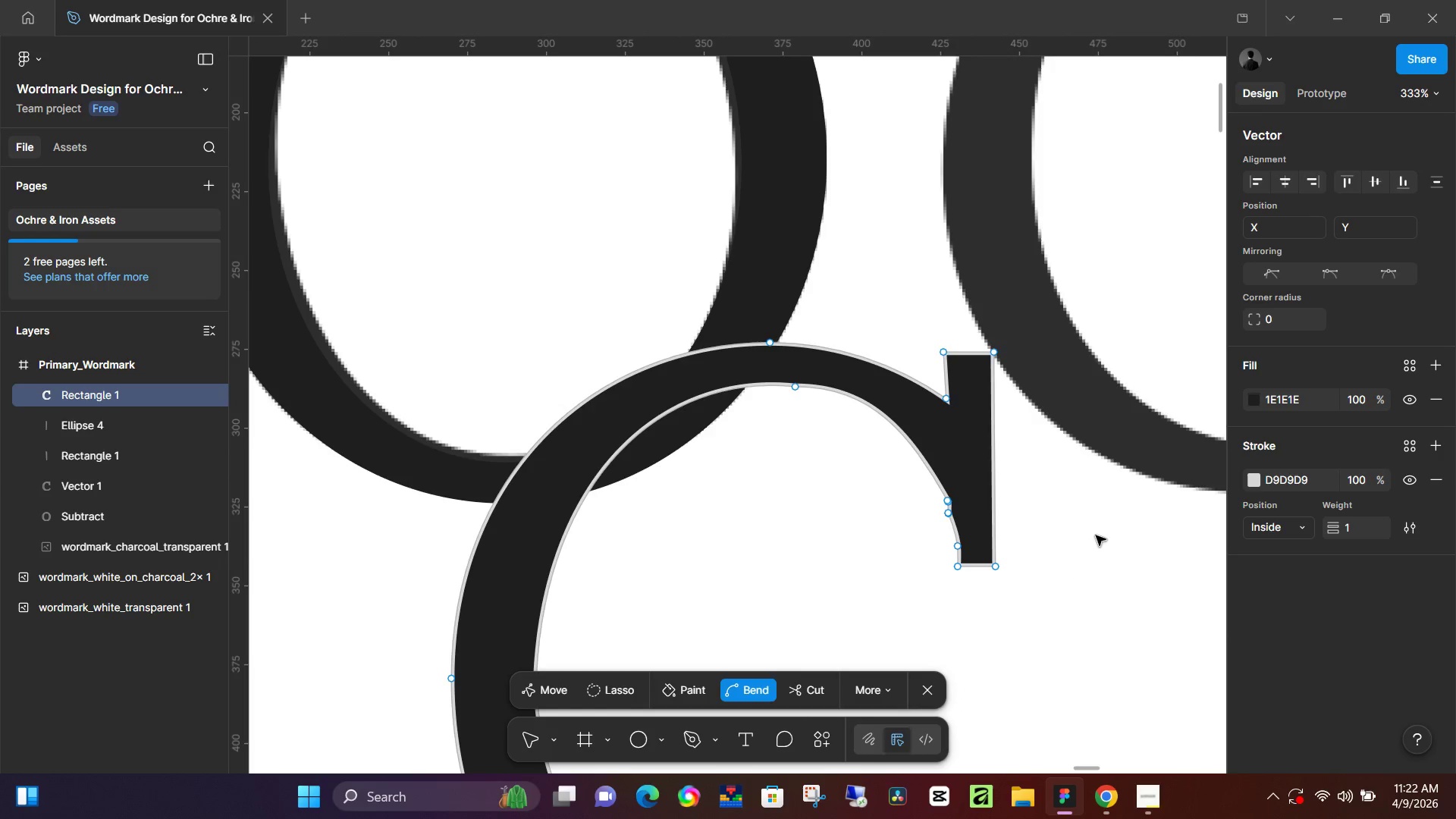 
scroll: coordinate [980, 538], scroll_direction: down, amount: 20.0
 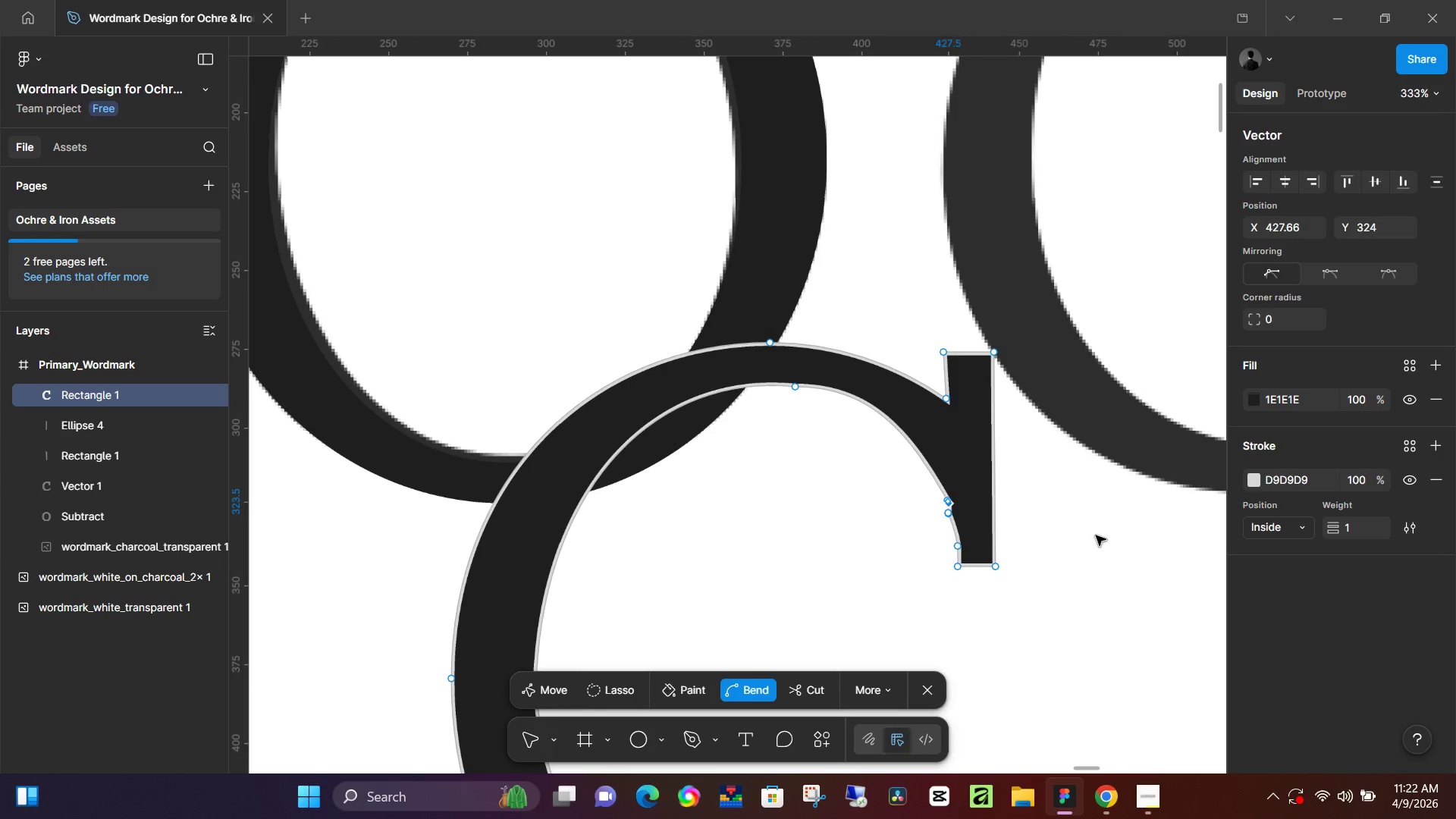 
left_click([1096, 535])
 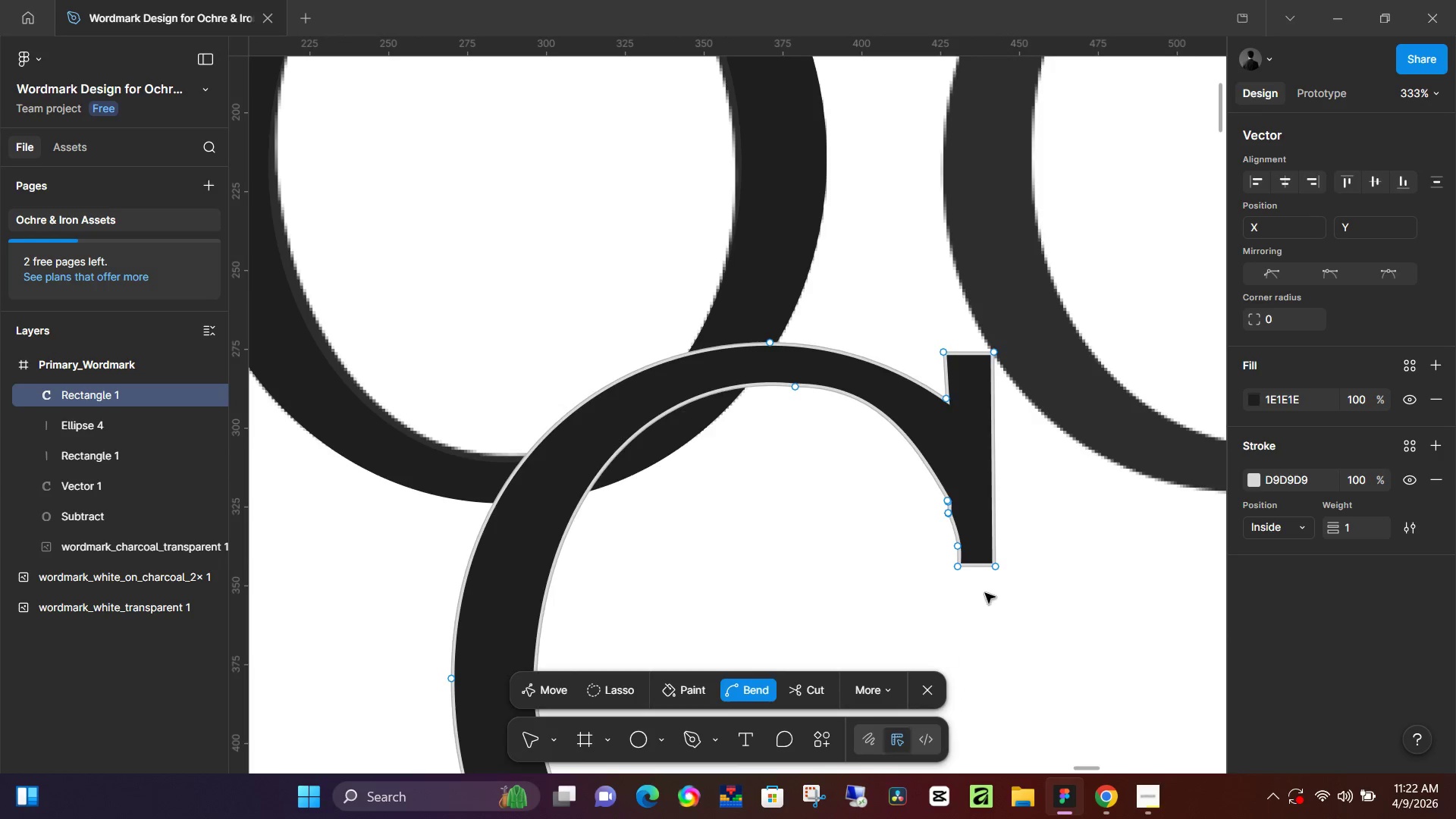 
hold_key(key=ControlLeft, duration=1.08)
scroll: coordinate [907, 513], scroll_direction: up, amount: 15.0
 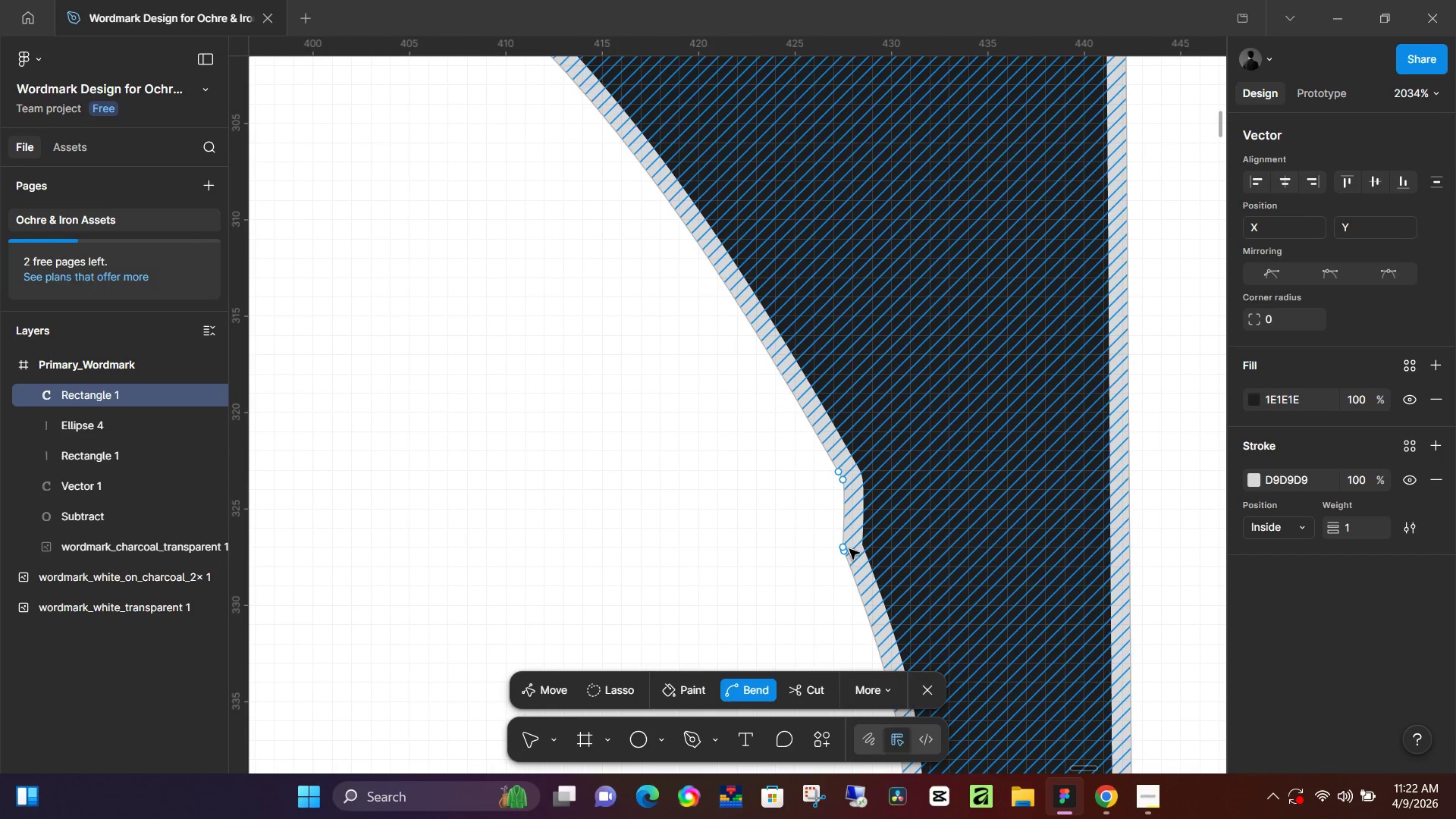 
hold_key(key=ControlLeft, duration=1.5)
scroll: coordinate [849, 545], scroll_direction: up, amount: 21.0
 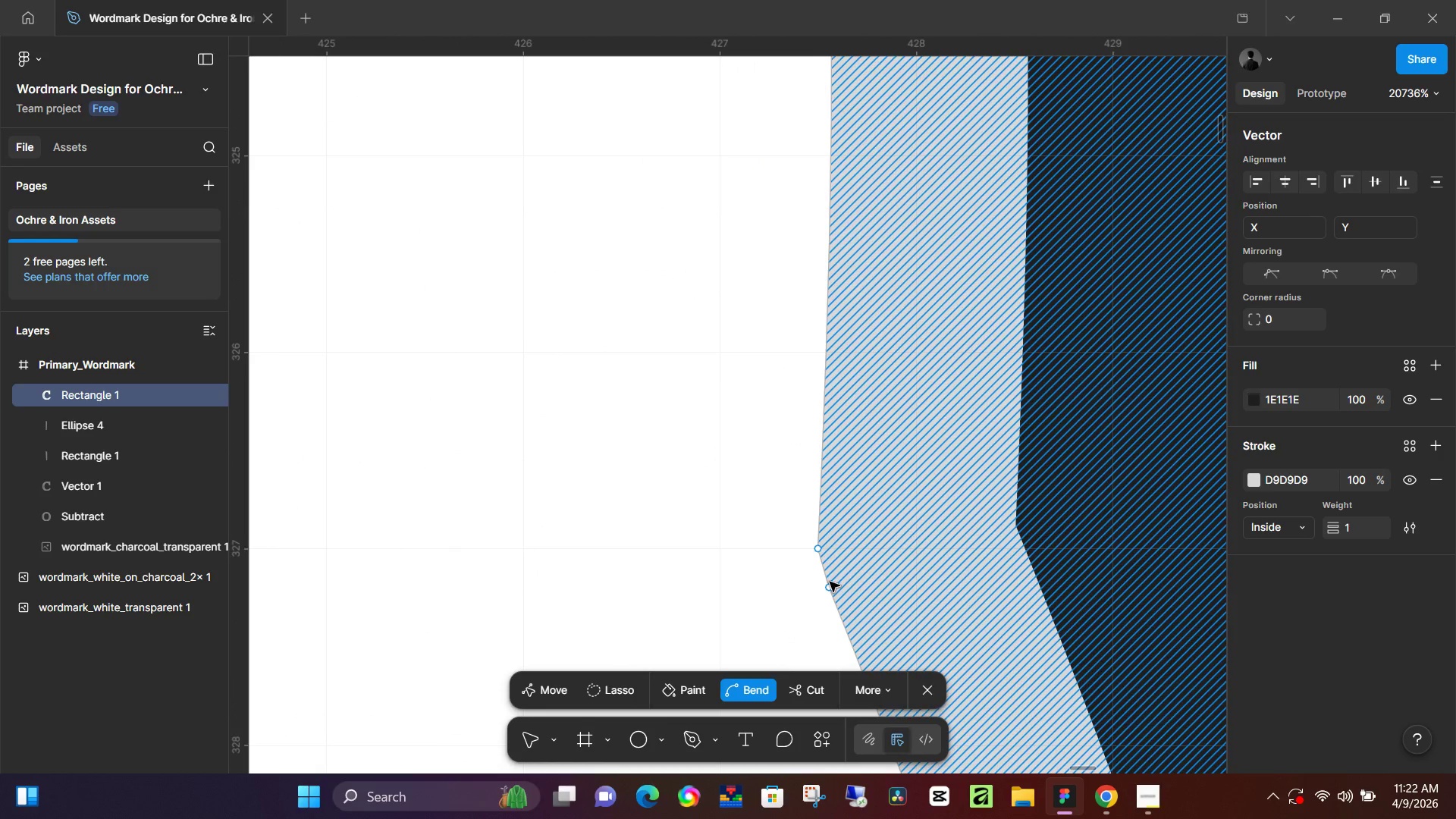 
left_click([830, 582])
 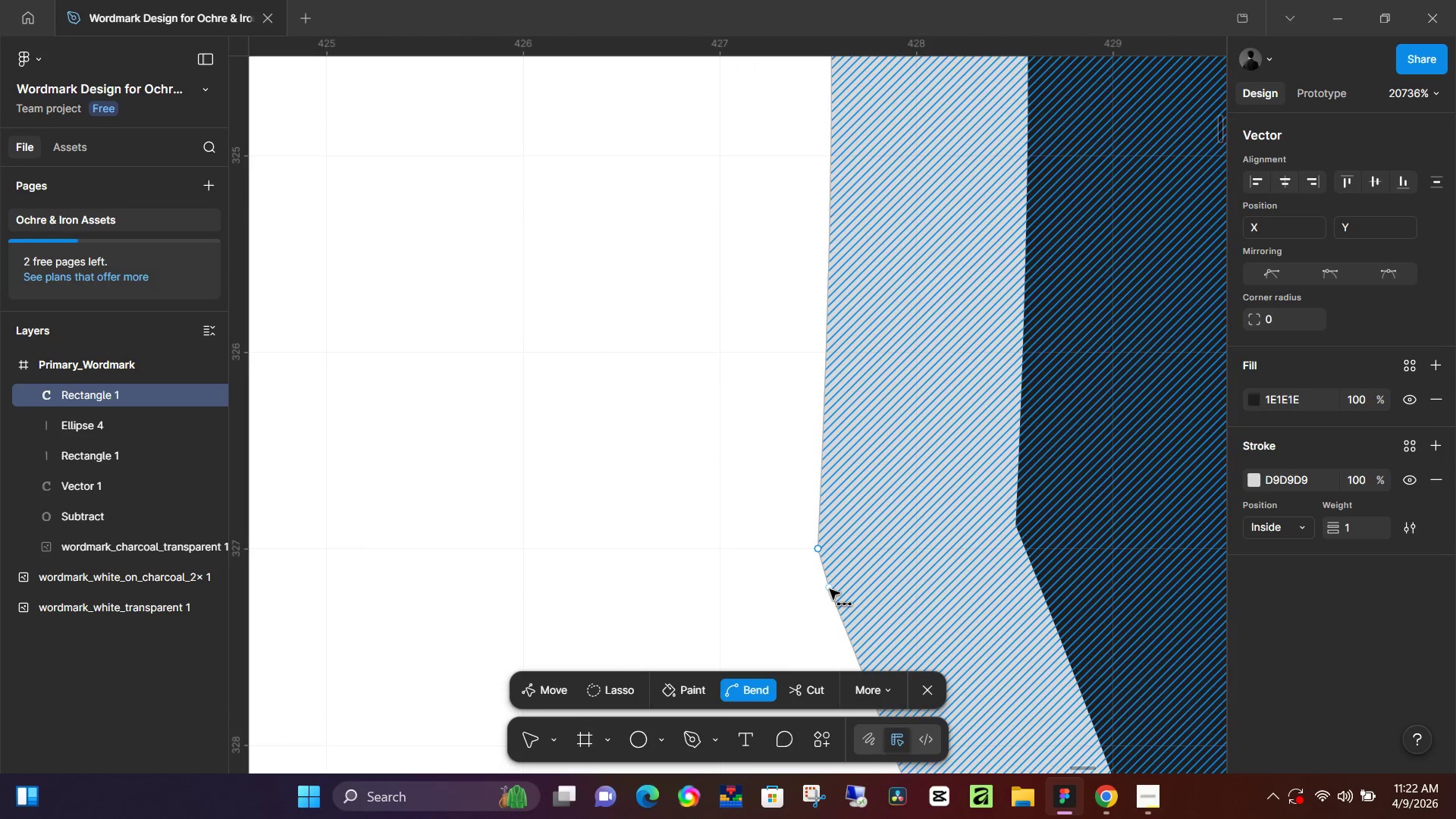 
left_click([830, 589])
 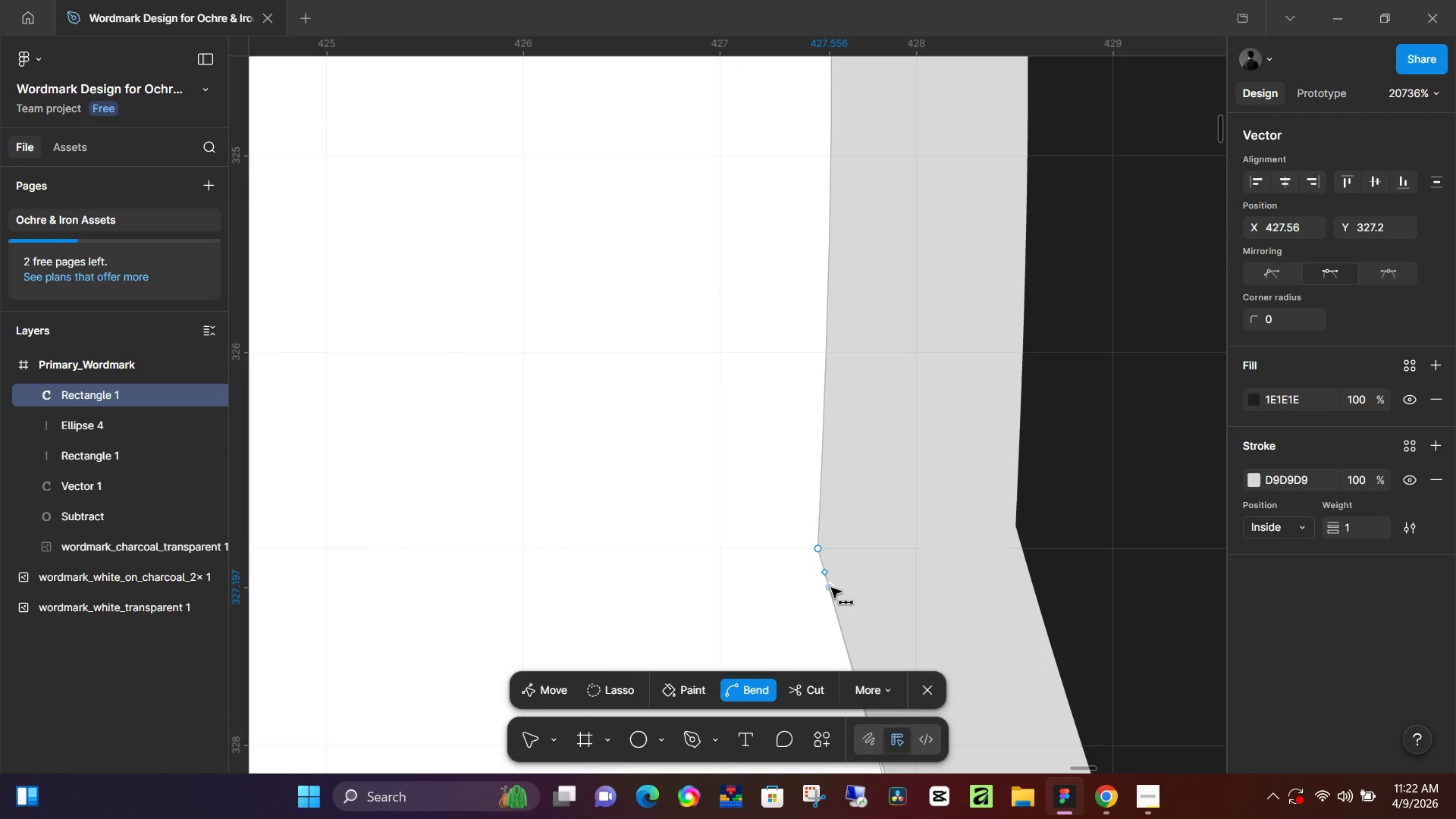 
left_click_drag(start_coordinate=[831, 587], to_coordinate=[841, 580])
 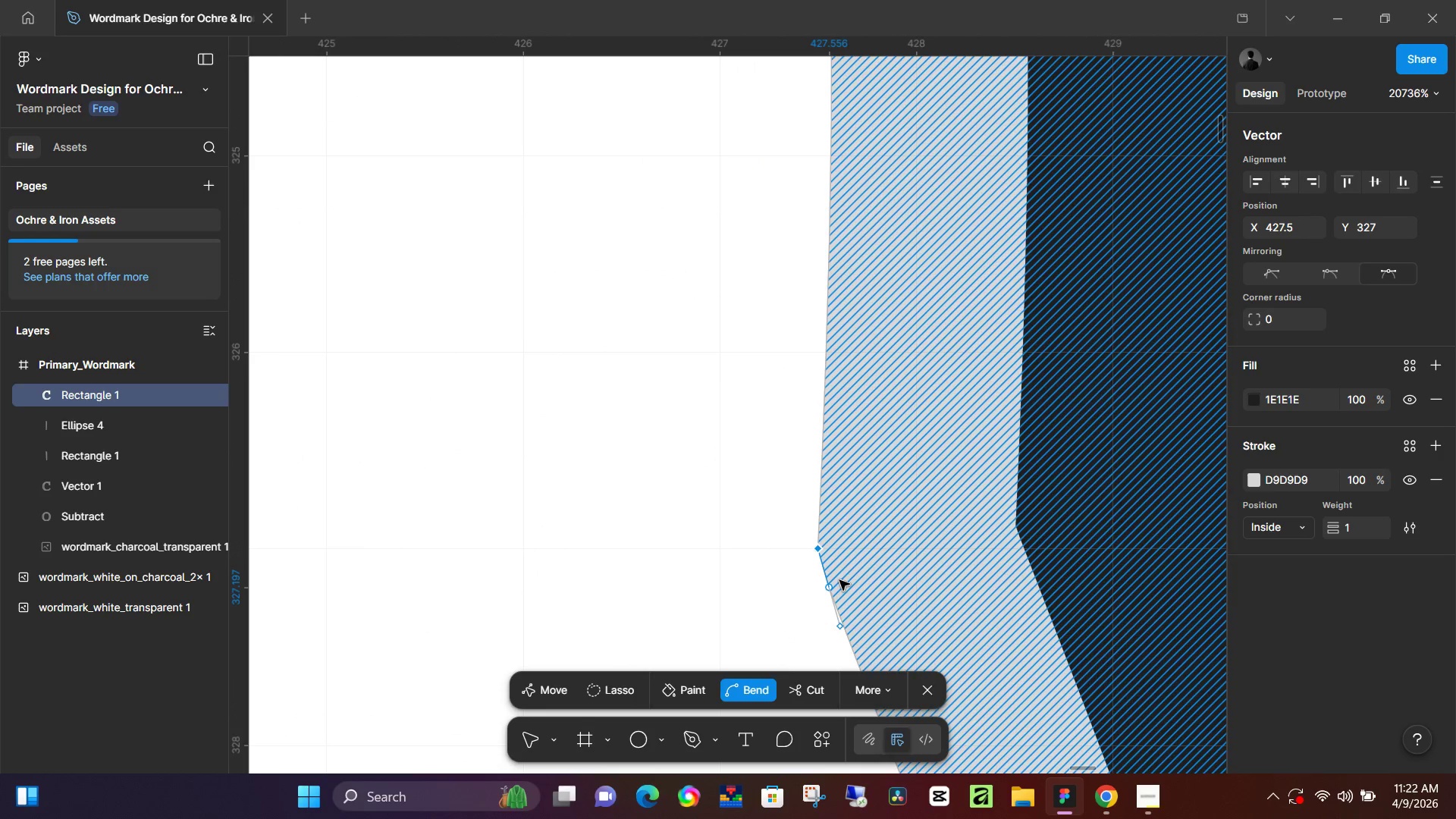 
key(Control+Z)
 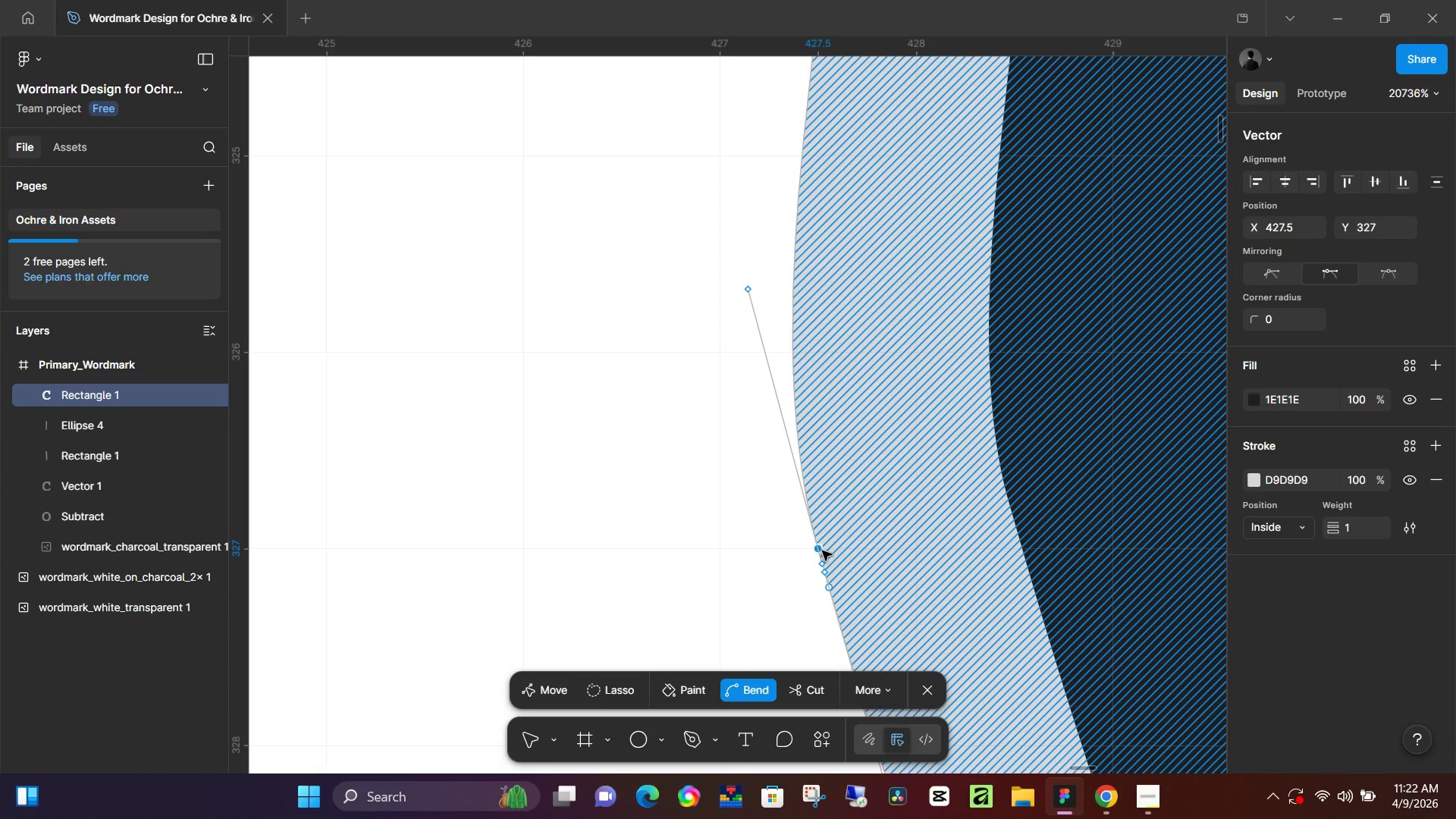 
left_click([822, 551])
 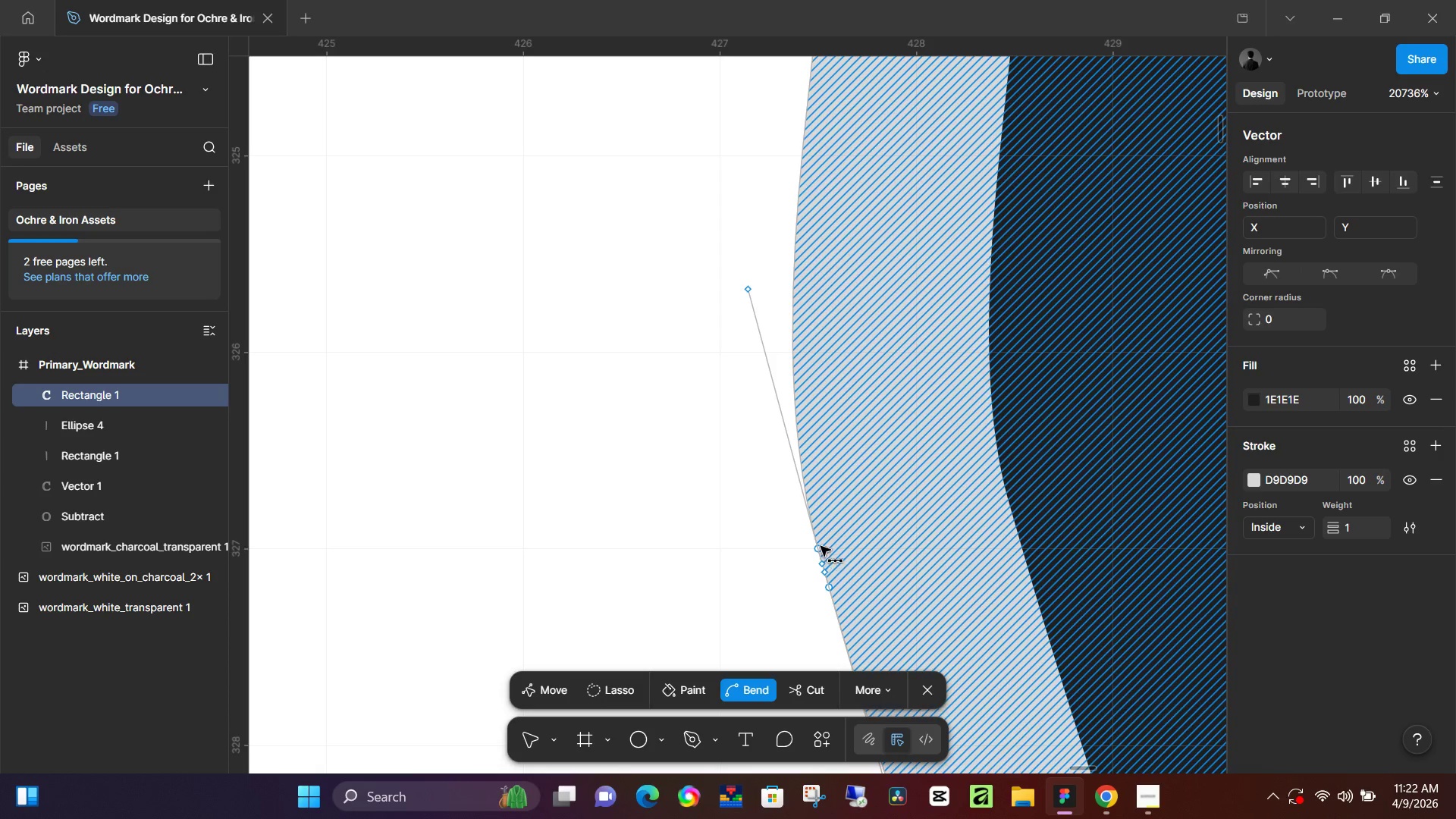 
hold_key(key=ControlLeft, duration=0.86)
scroll: coordinate [818, 513], scroll_direction: down, amount: 8.0
 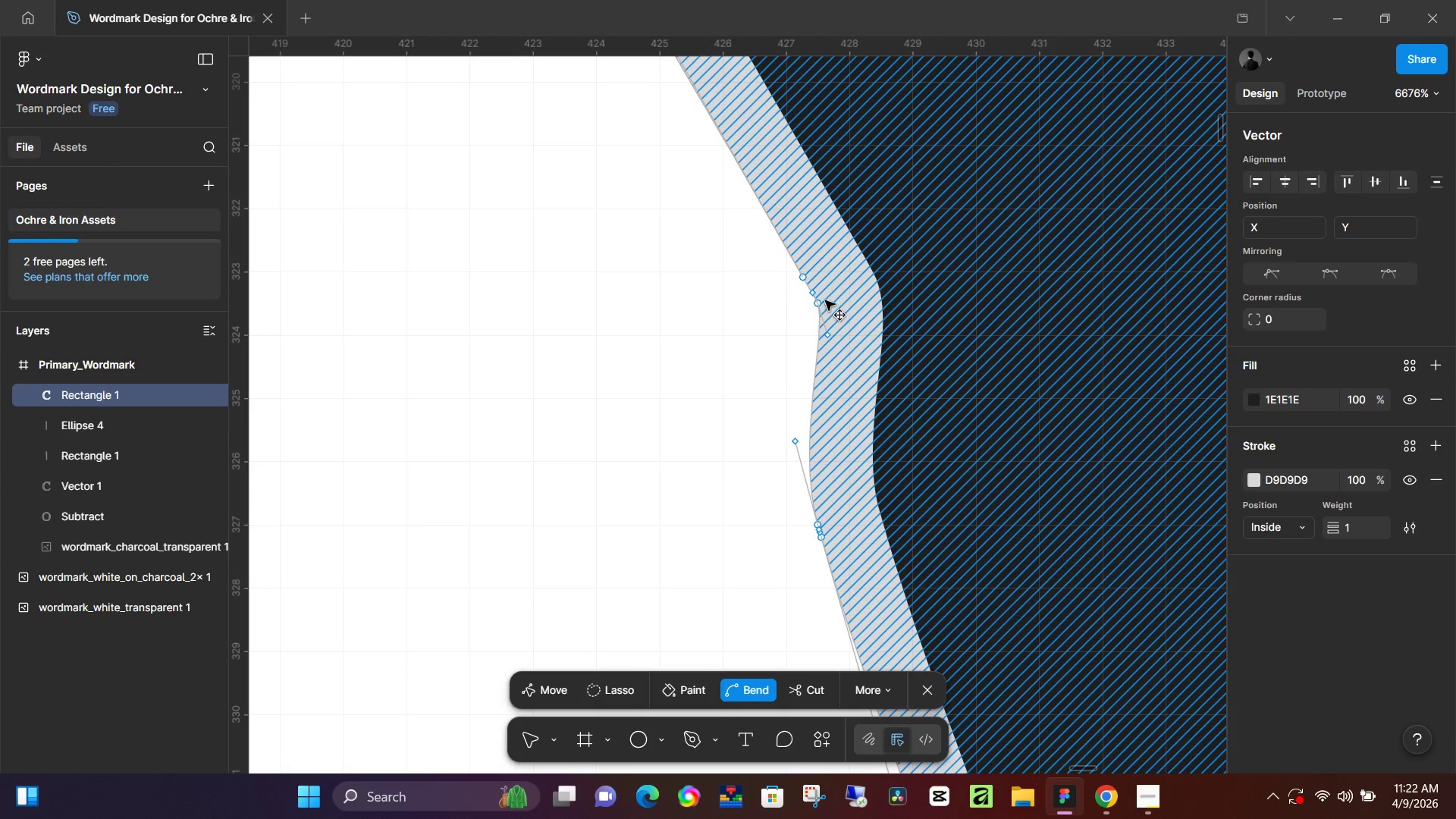 
left_click_drag(start_coordinate=[819, 304], to_coordinate=[834, 312])
 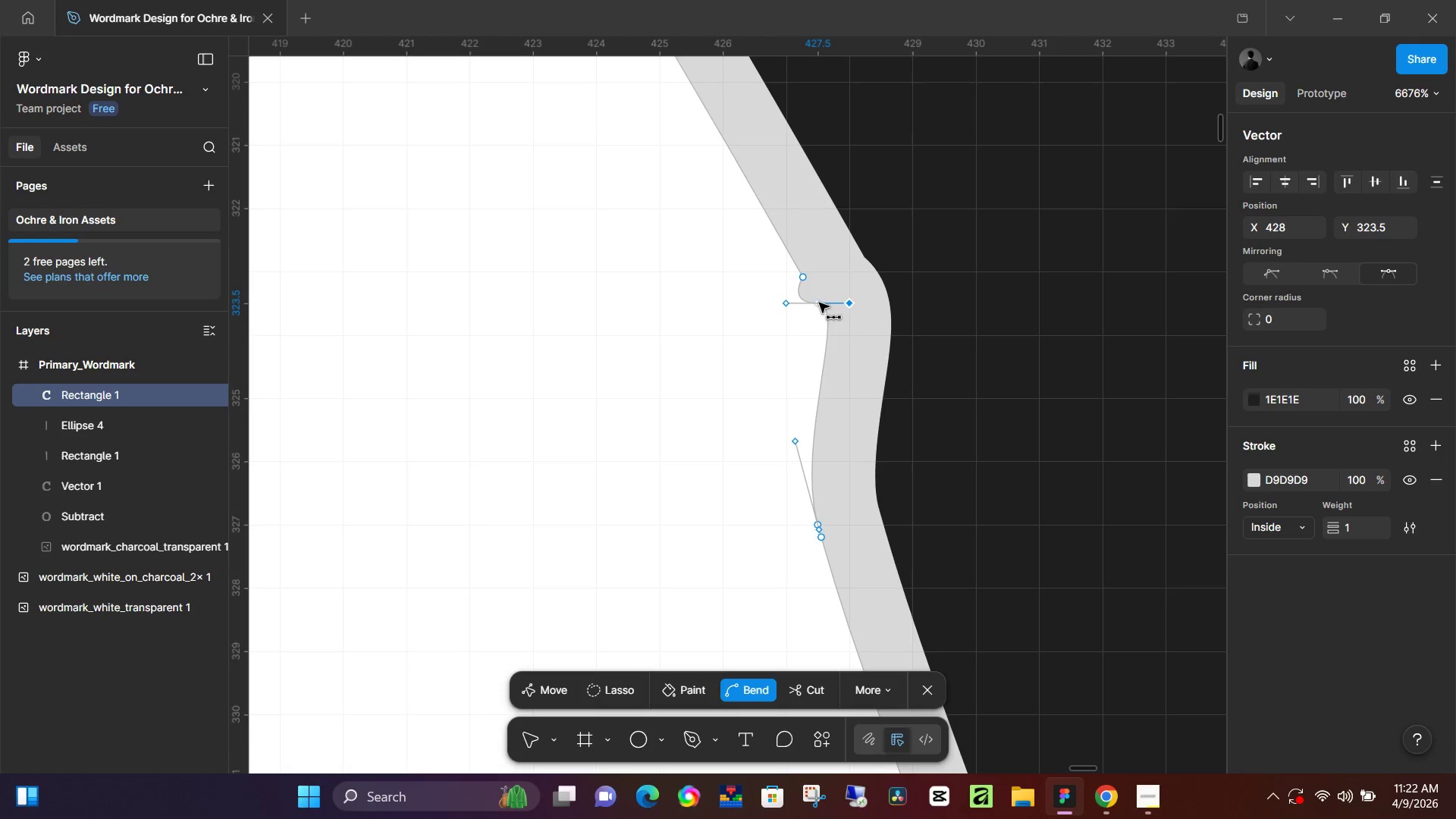 
left_click_drag(start_coordinate=[819, 303], to_coordinate=[819, 318])
 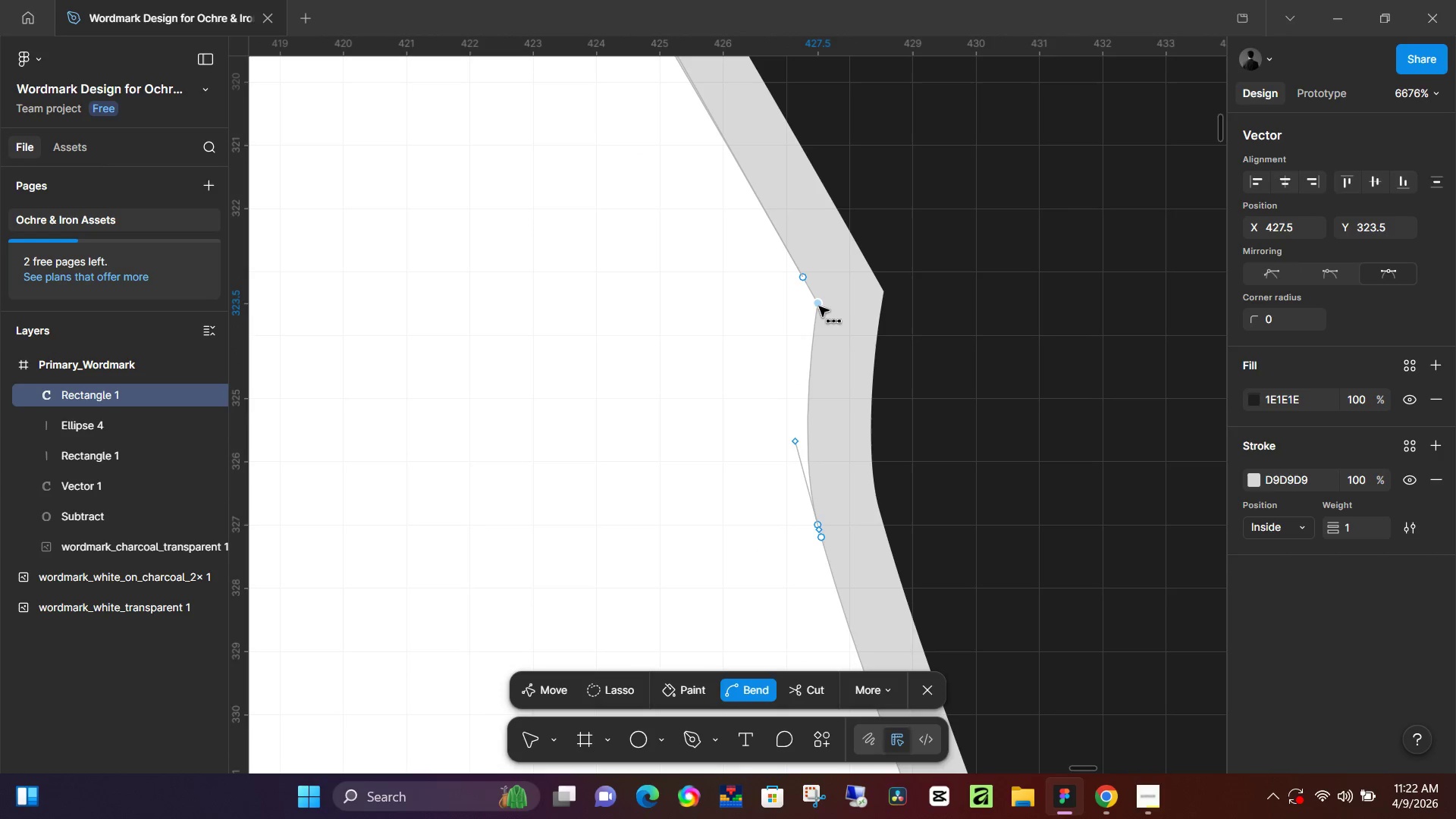 
left_click_drag(start_coordinate=[819, 306], to_coordinate=[830, 309])
 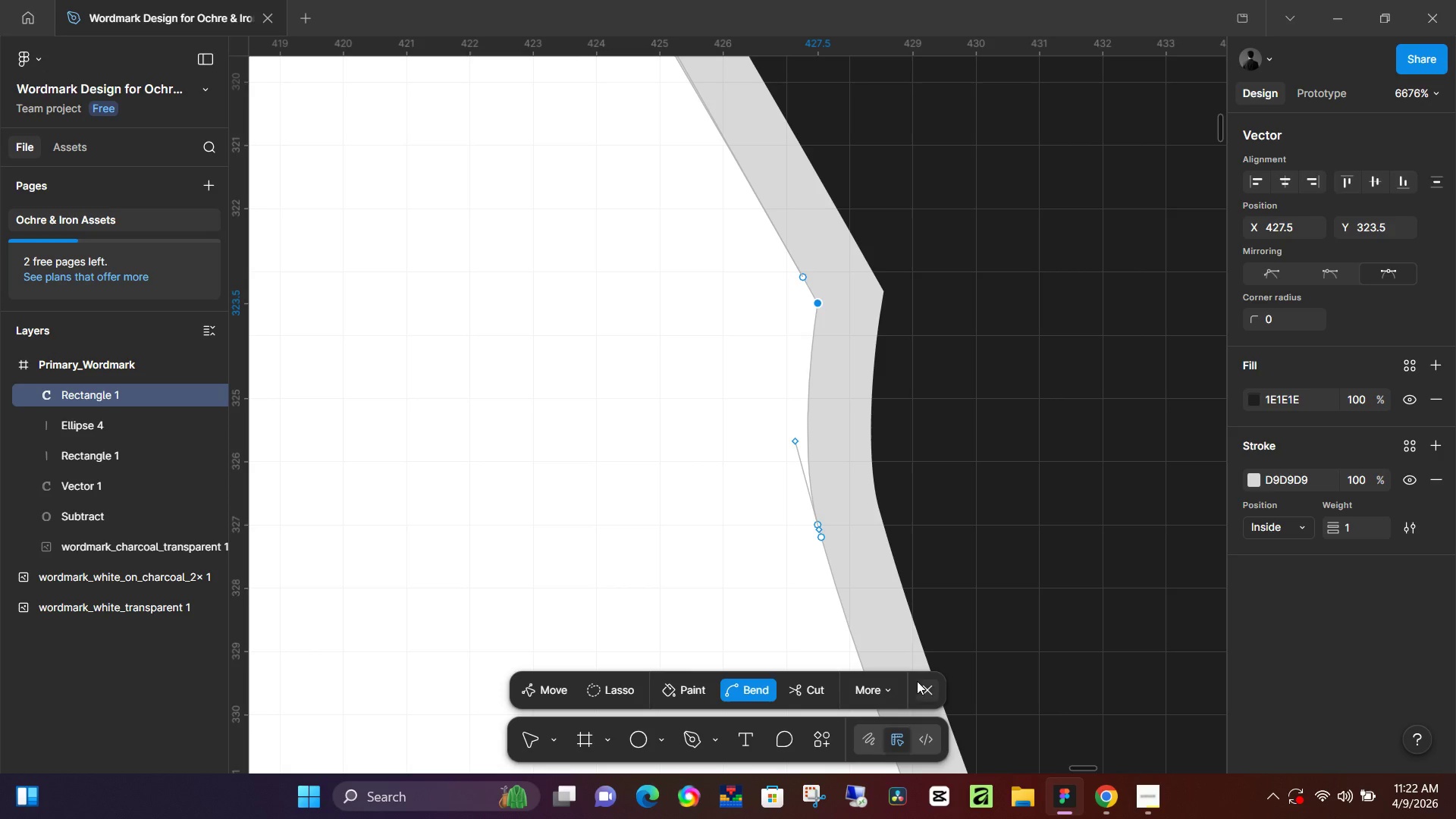 
double_click([928, 689])
 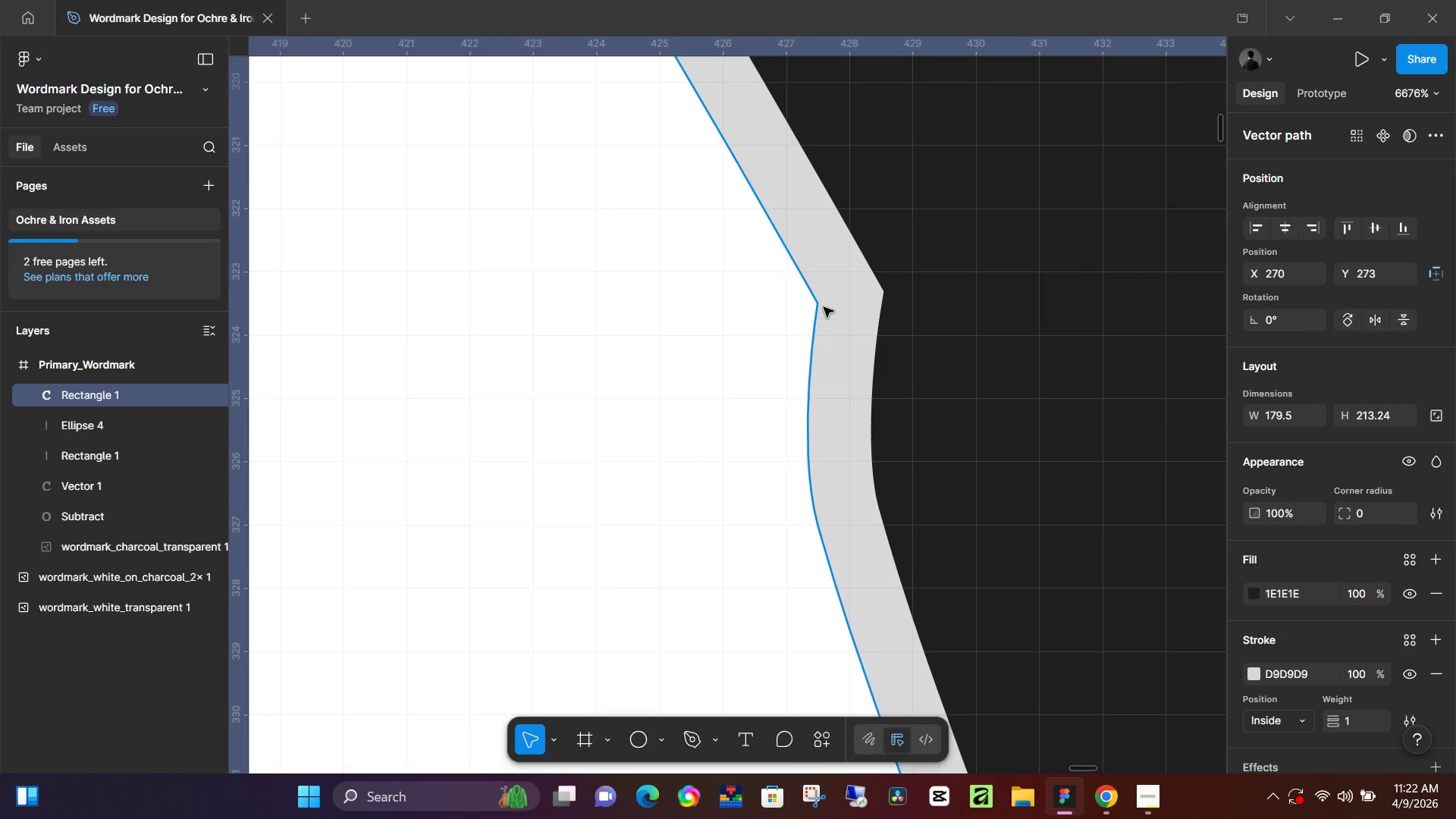 
key(Control+Z)
 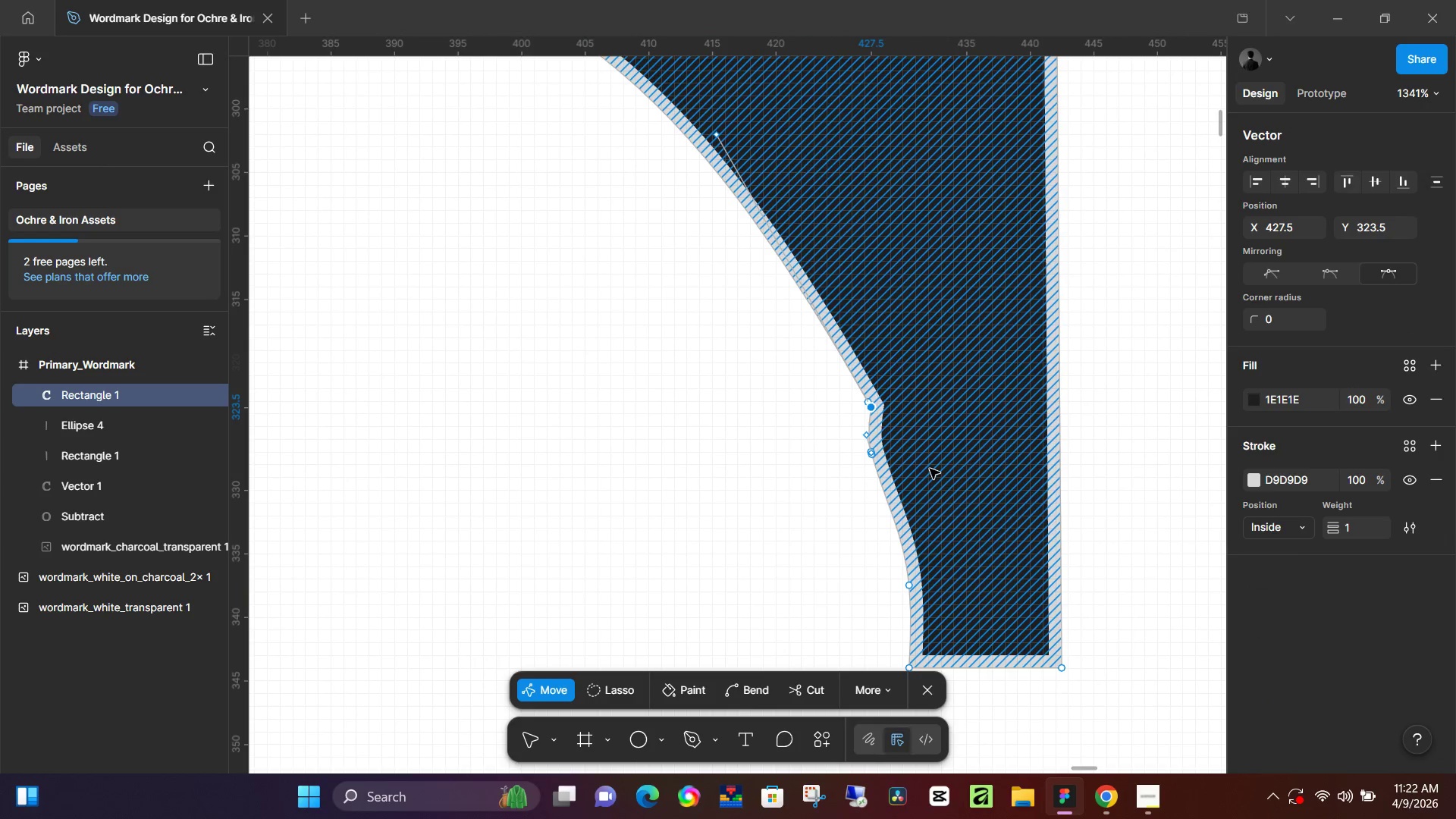 
scroll: coordinate [894, 447], scroll_direction: down, amount: 12.0
 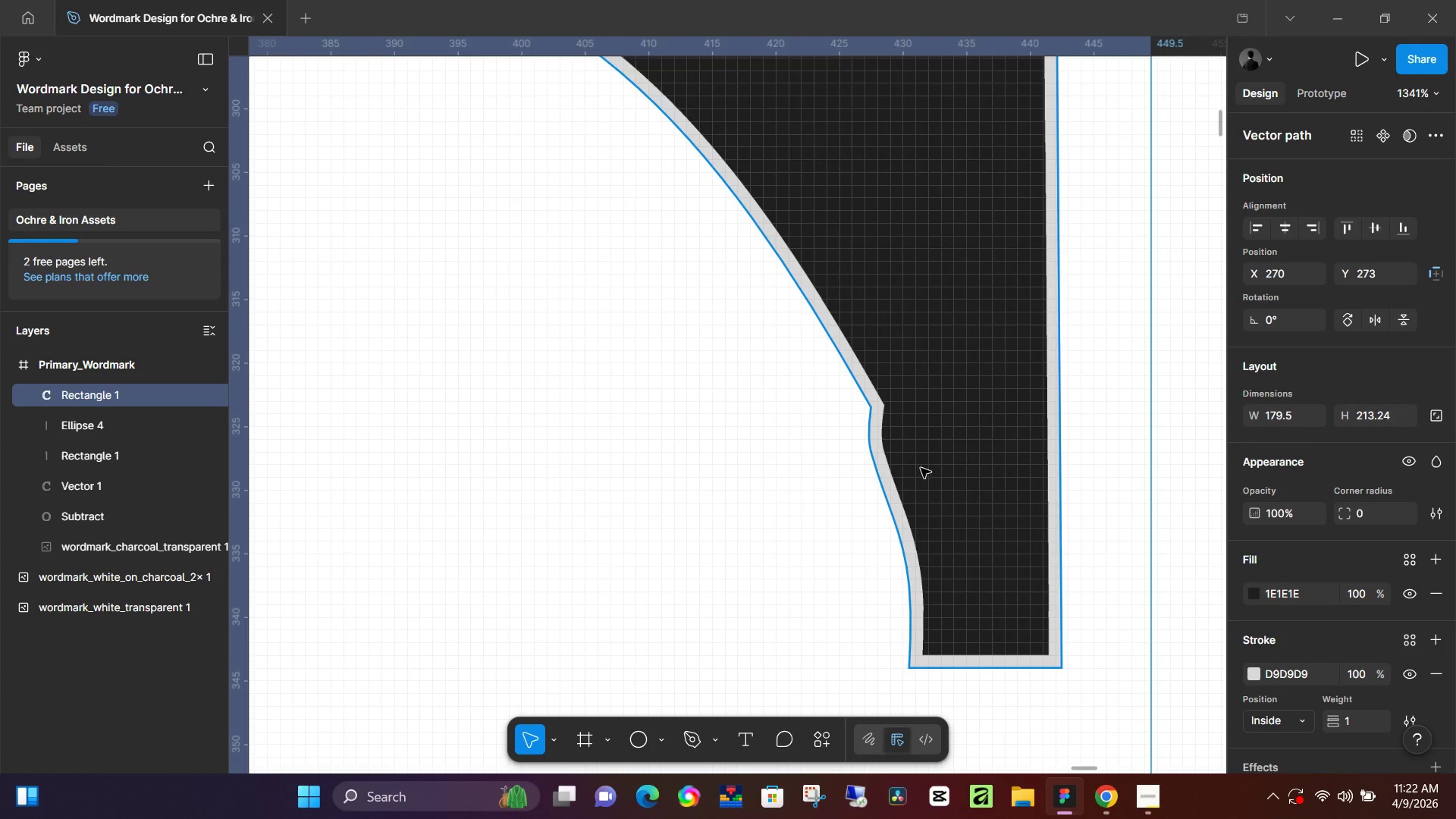 
key(Control+Z)
 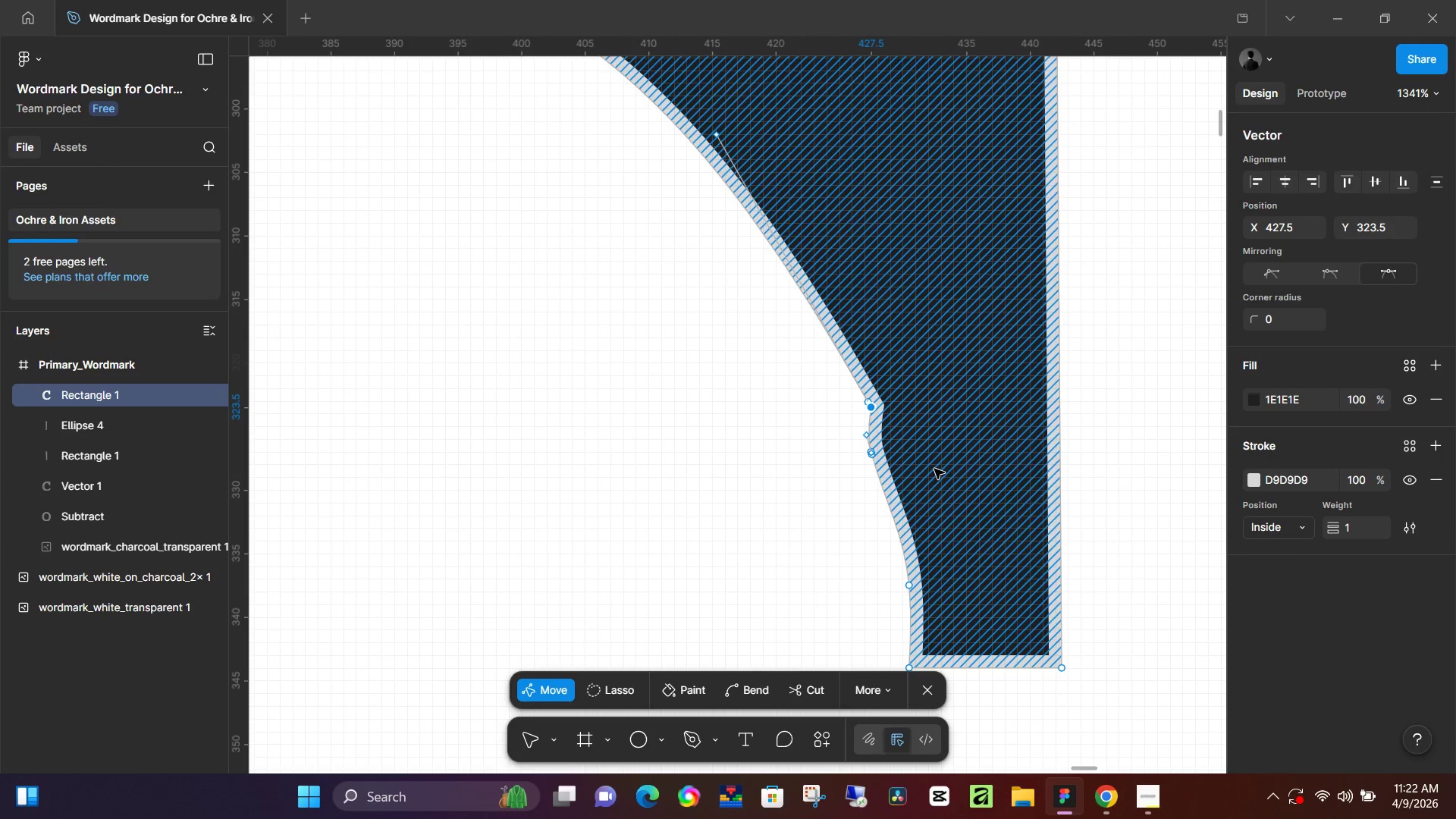 
key(Control+Z)
 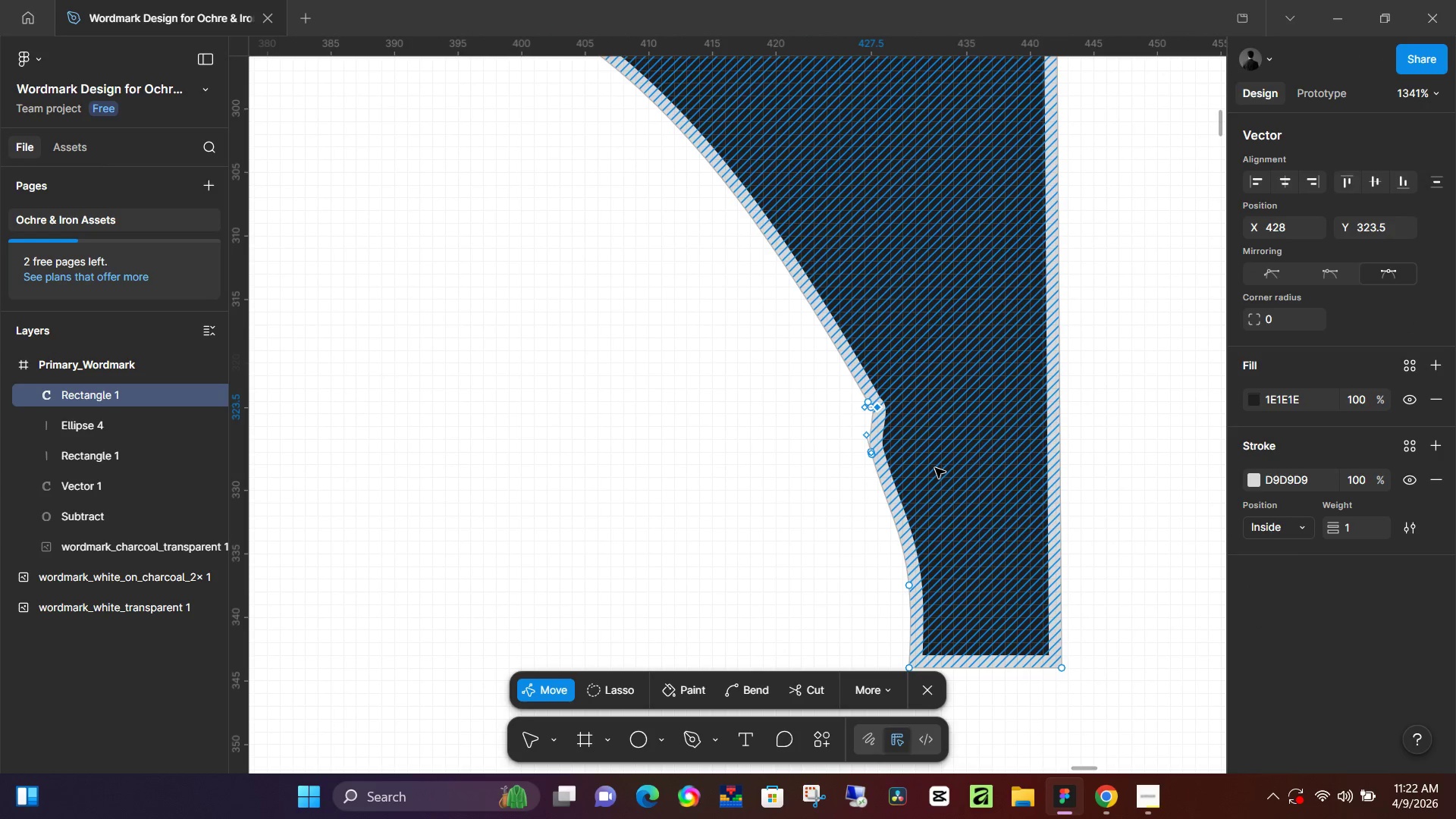 
key(Control+Z)
 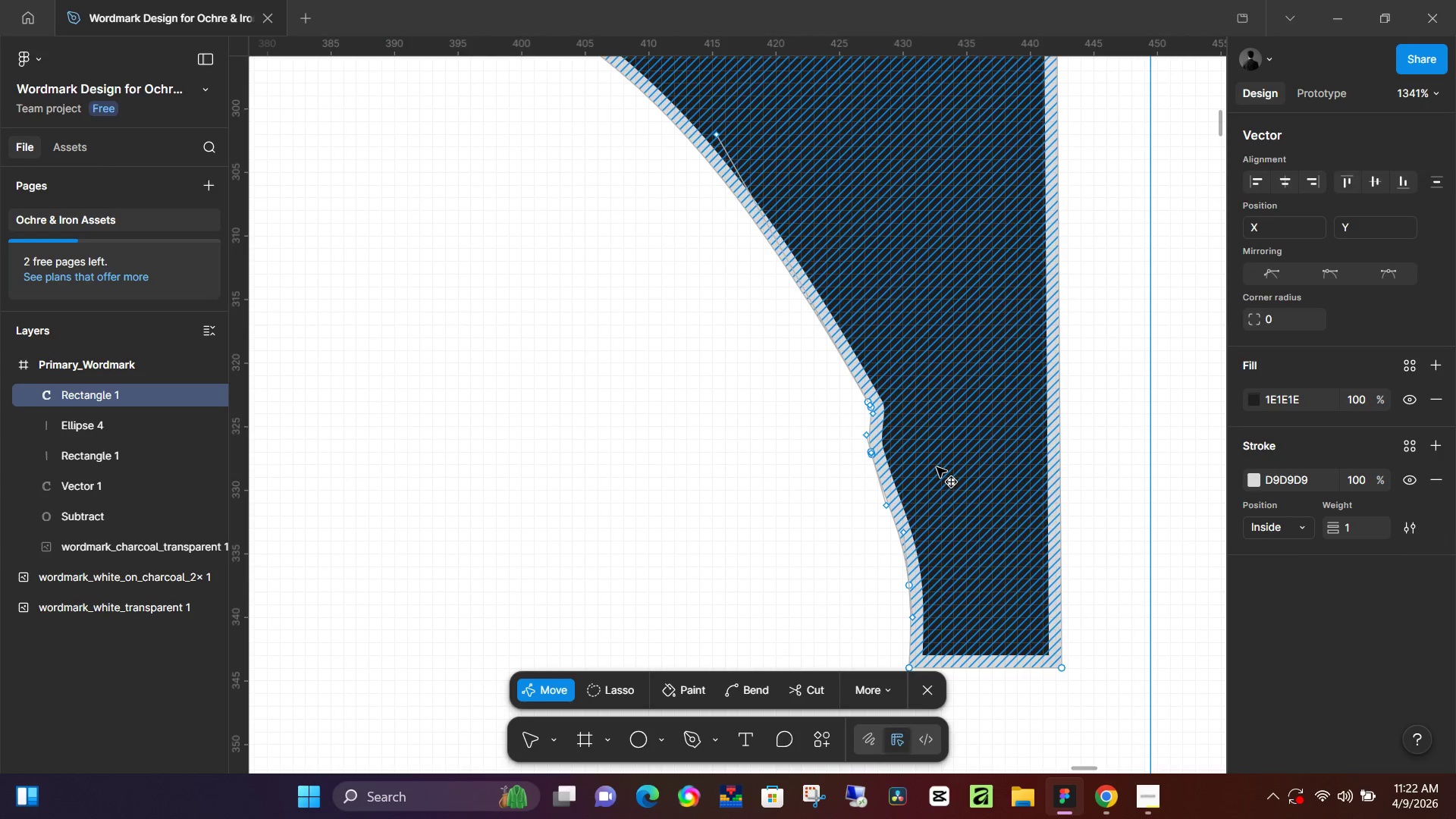 
key(Control+Z)
 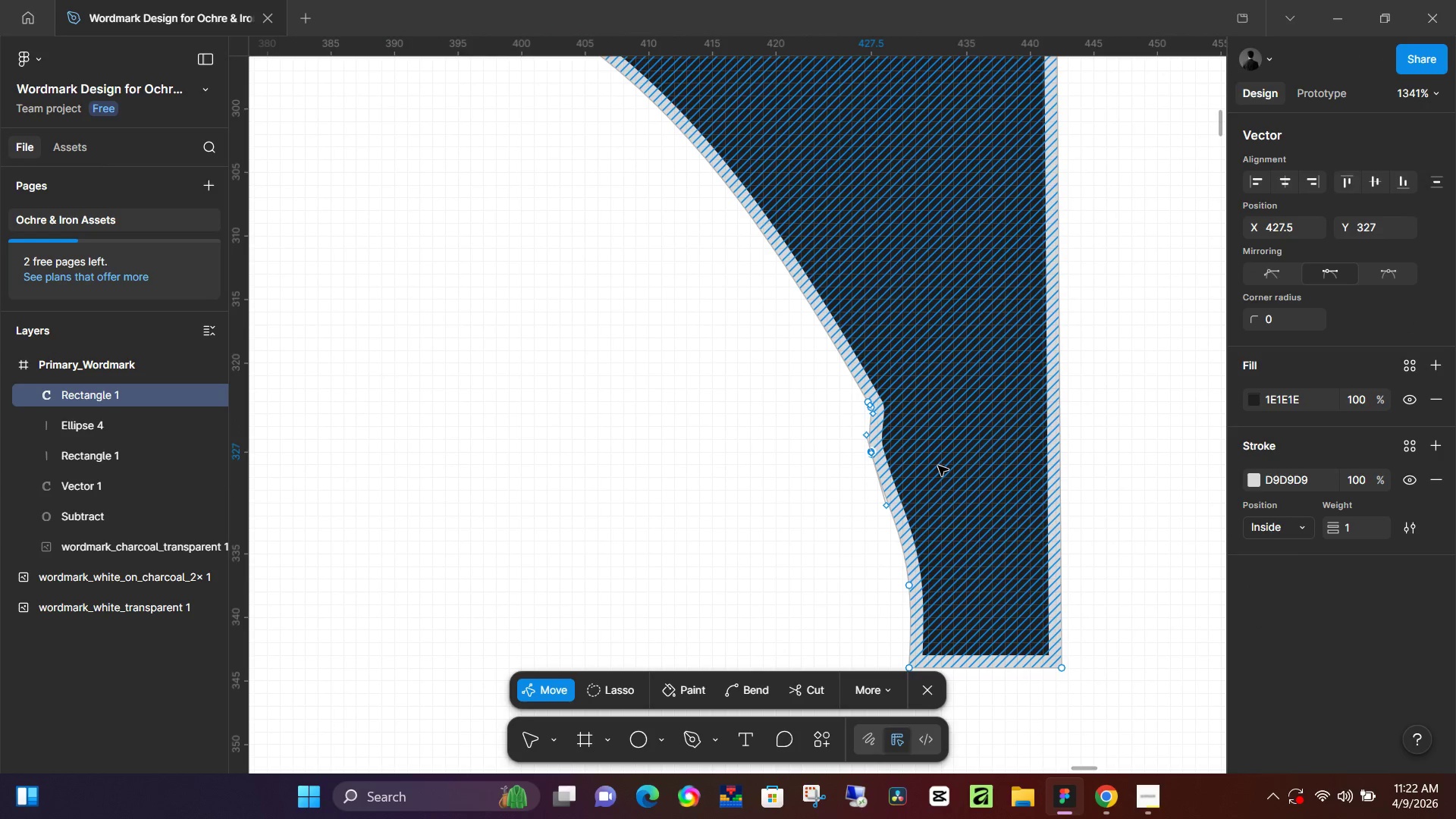 
key(Control+Z)
 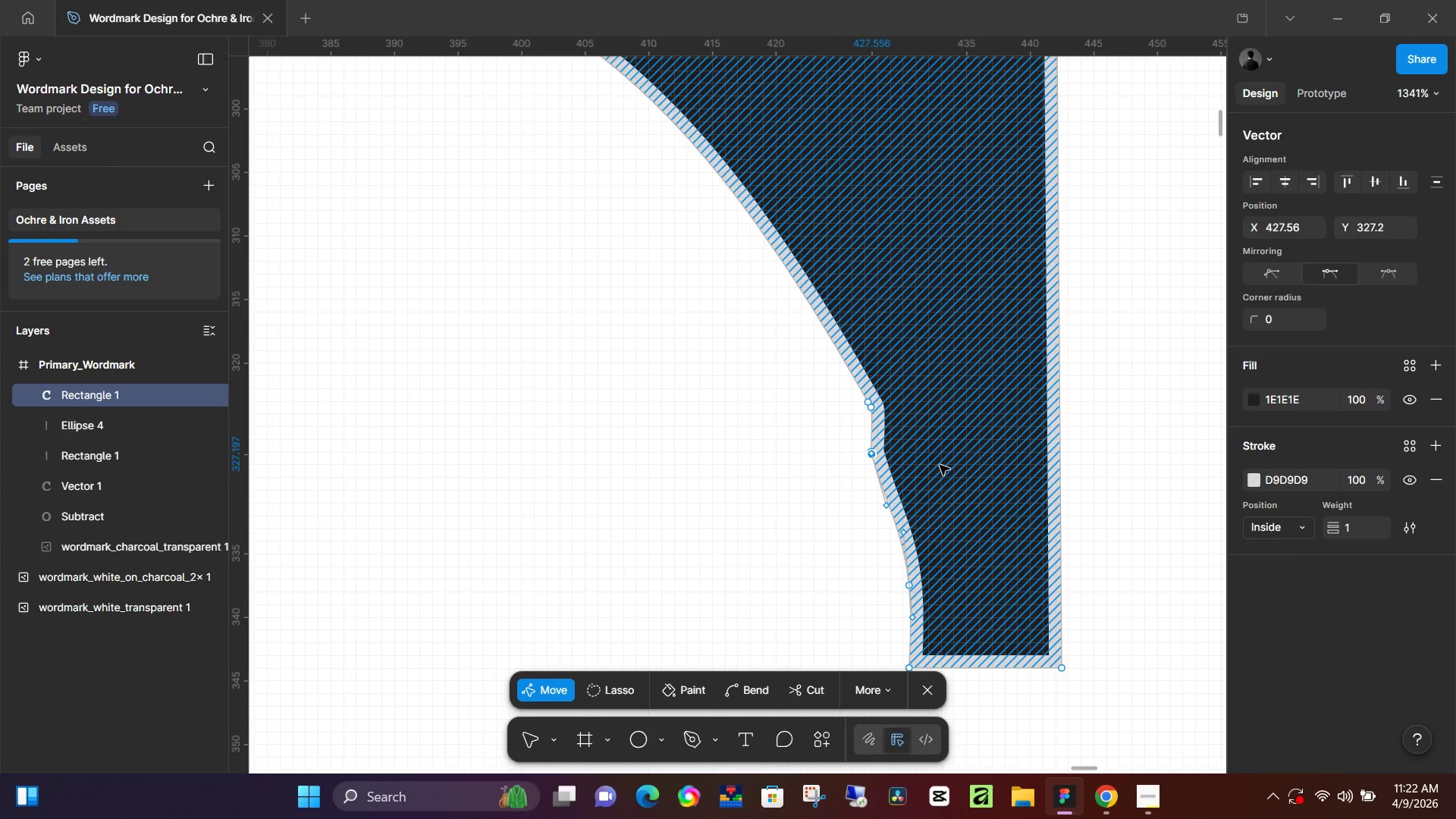 
key(Control+Z)
 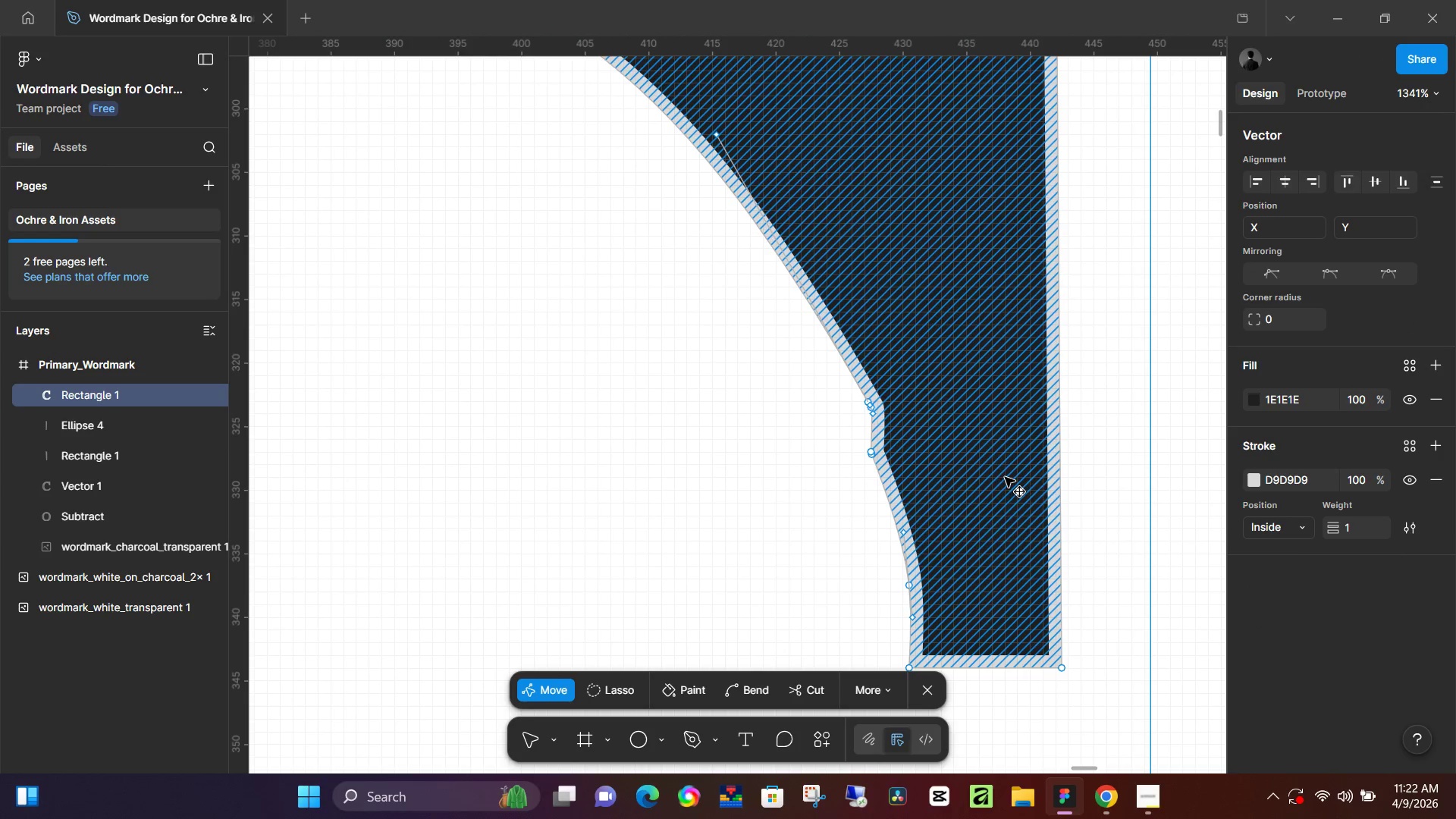 
key(Control+Z)
 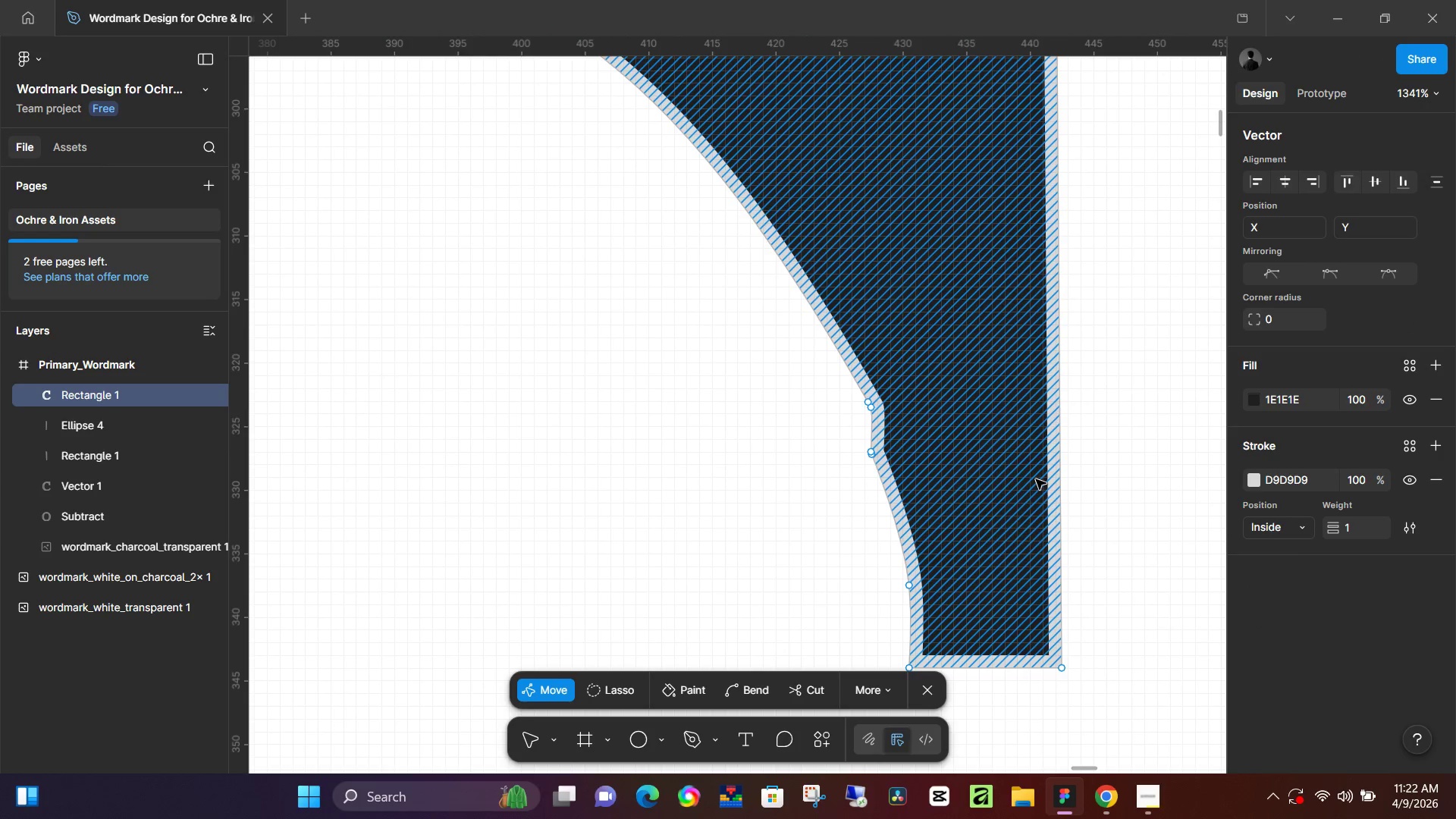 
key(Control+Z)
 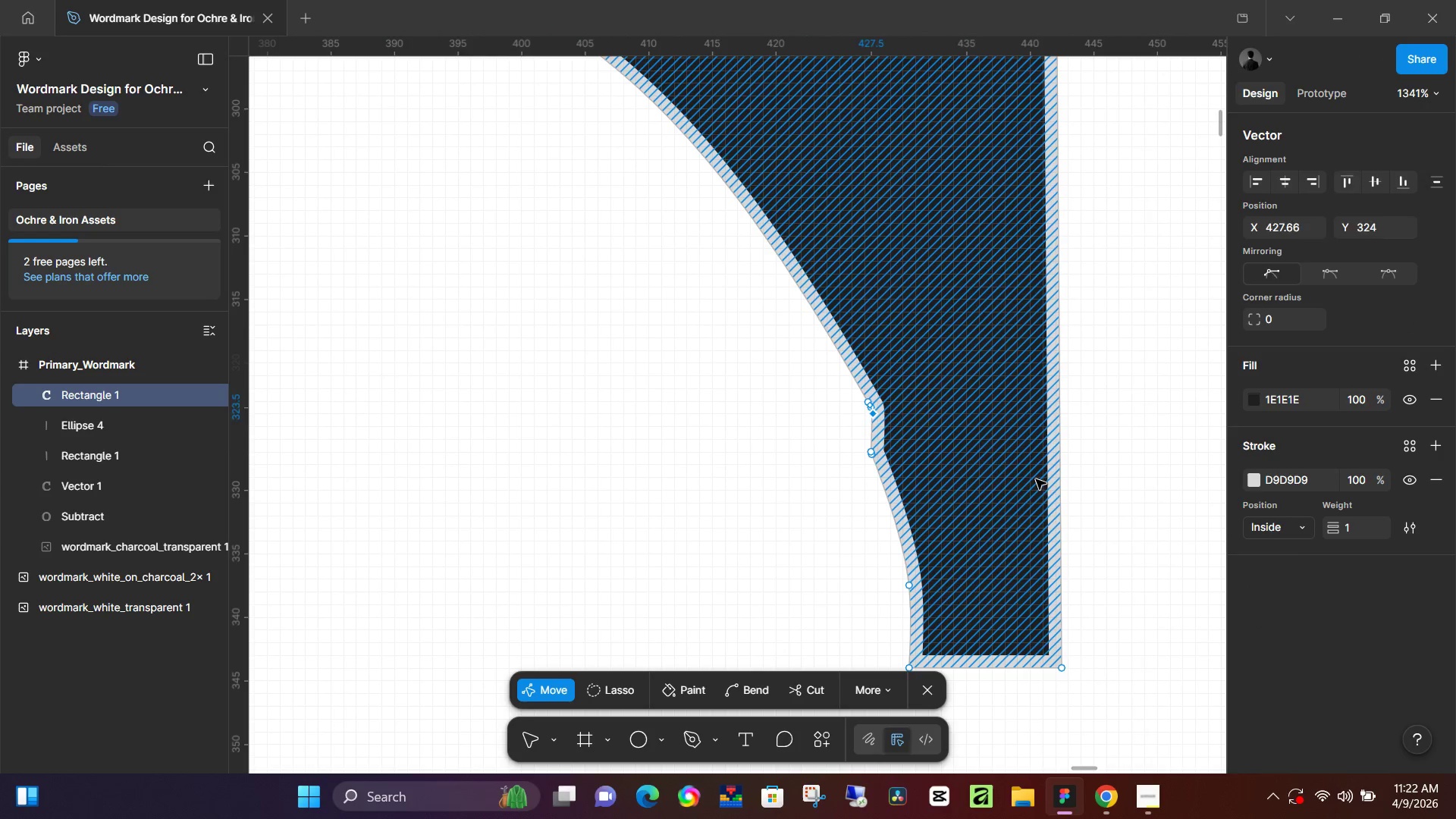 
key(Control+Z)
 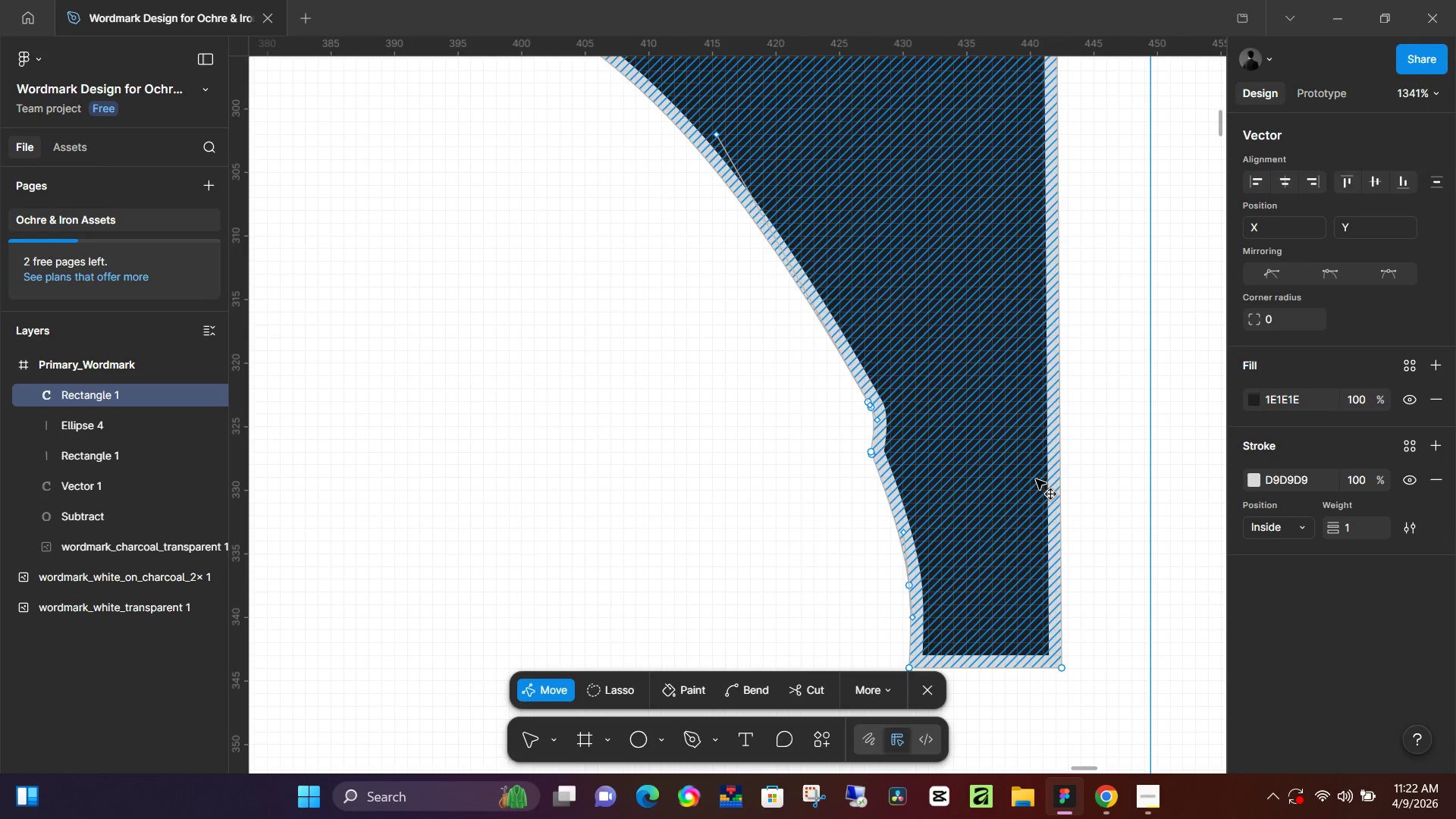 
key(Control+Z)
 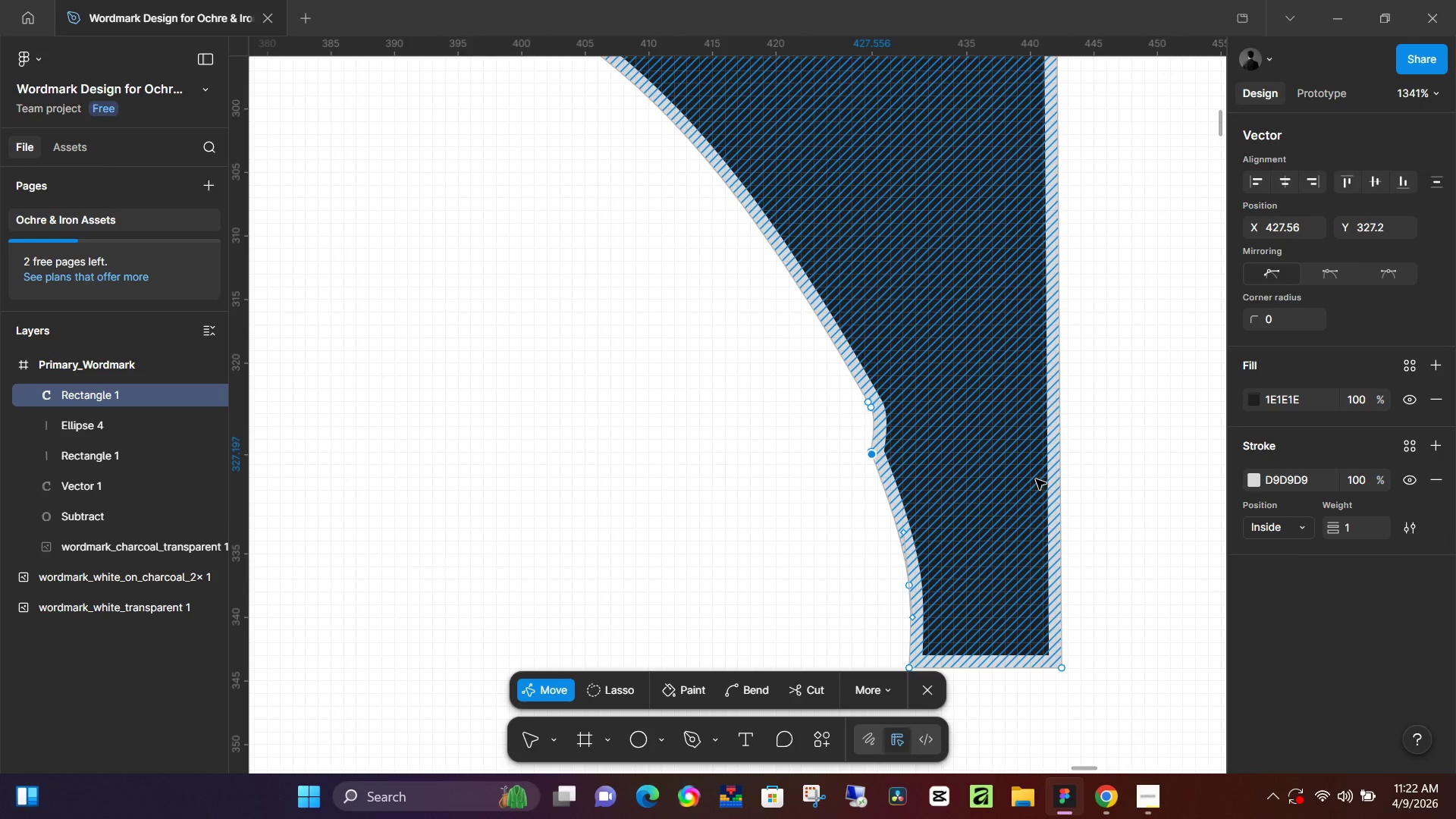 
key(Control+Z)
 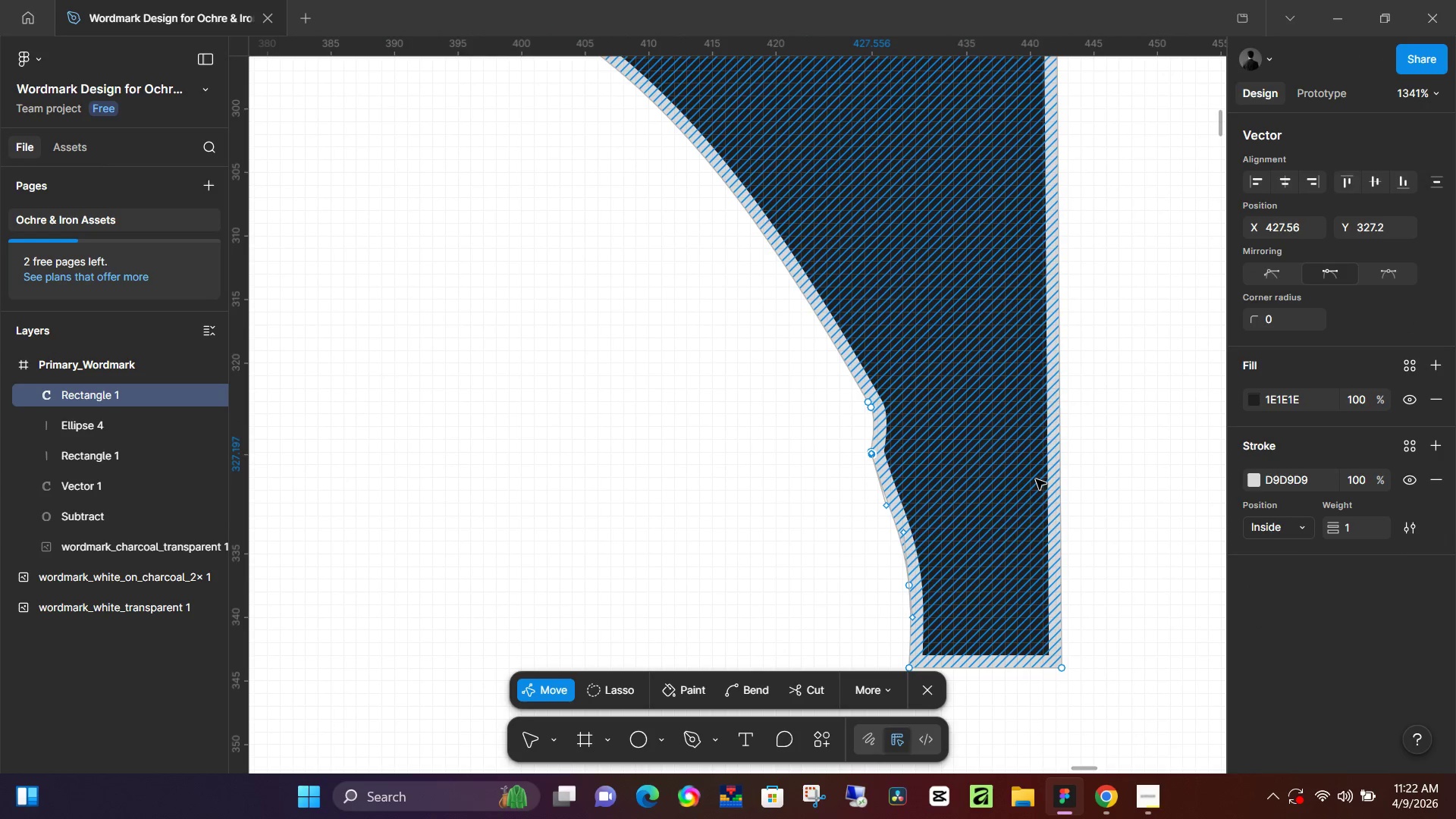 
key(Control+Z)
 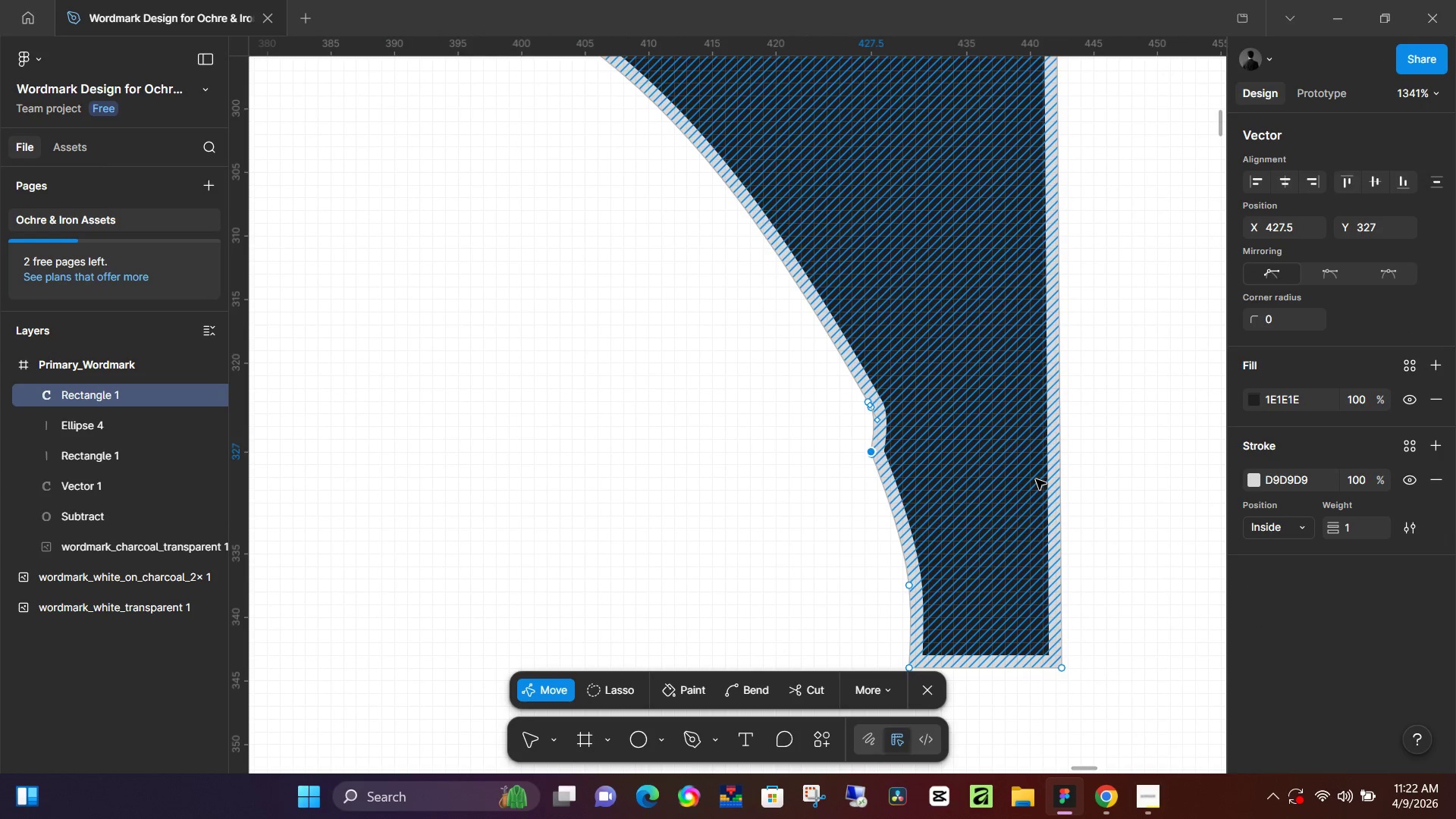 
key(Control+Z)
 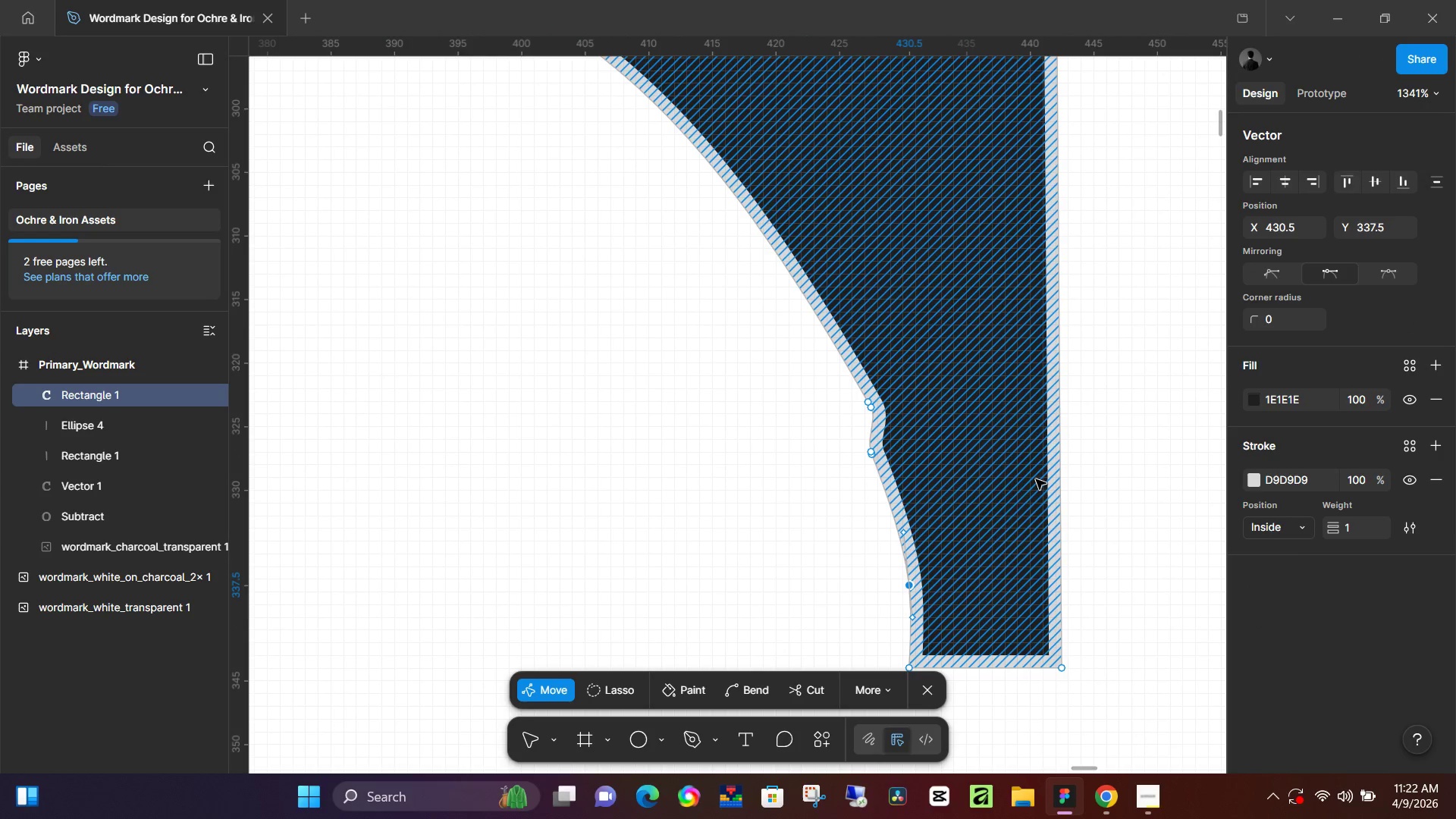 
key(Control+Z)
 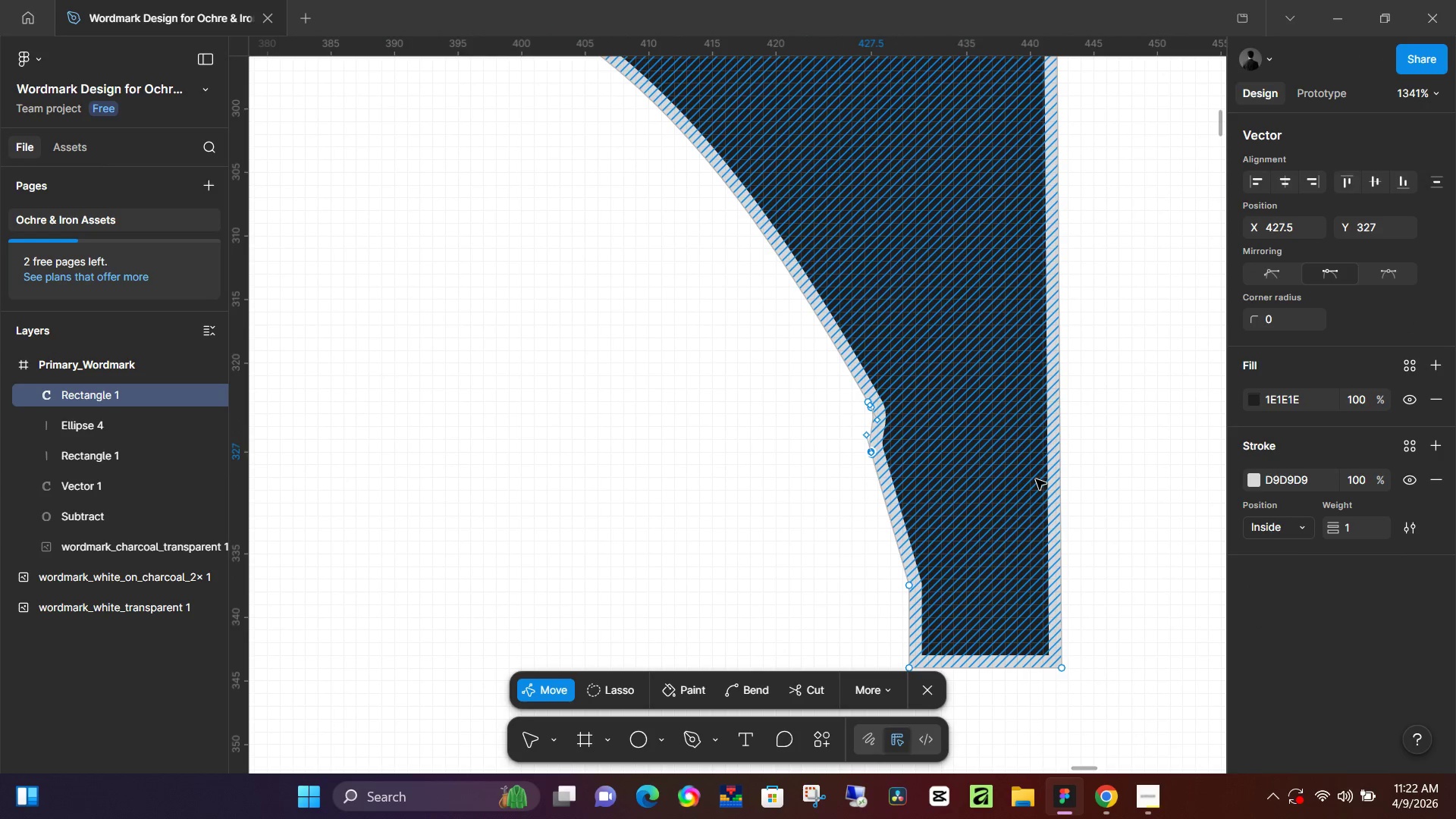 
key(Control+Z)
 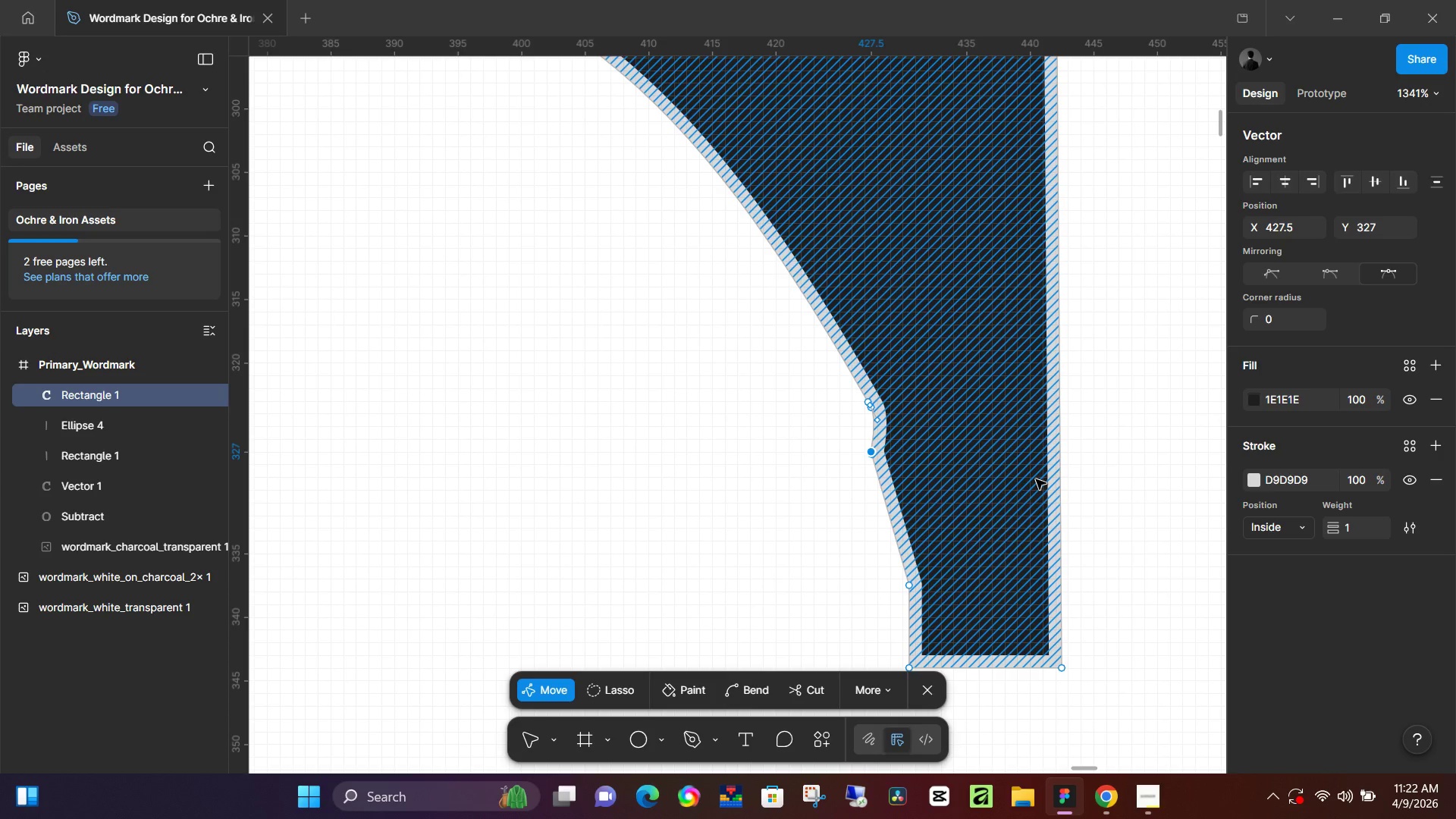 
key(Control+Z)
 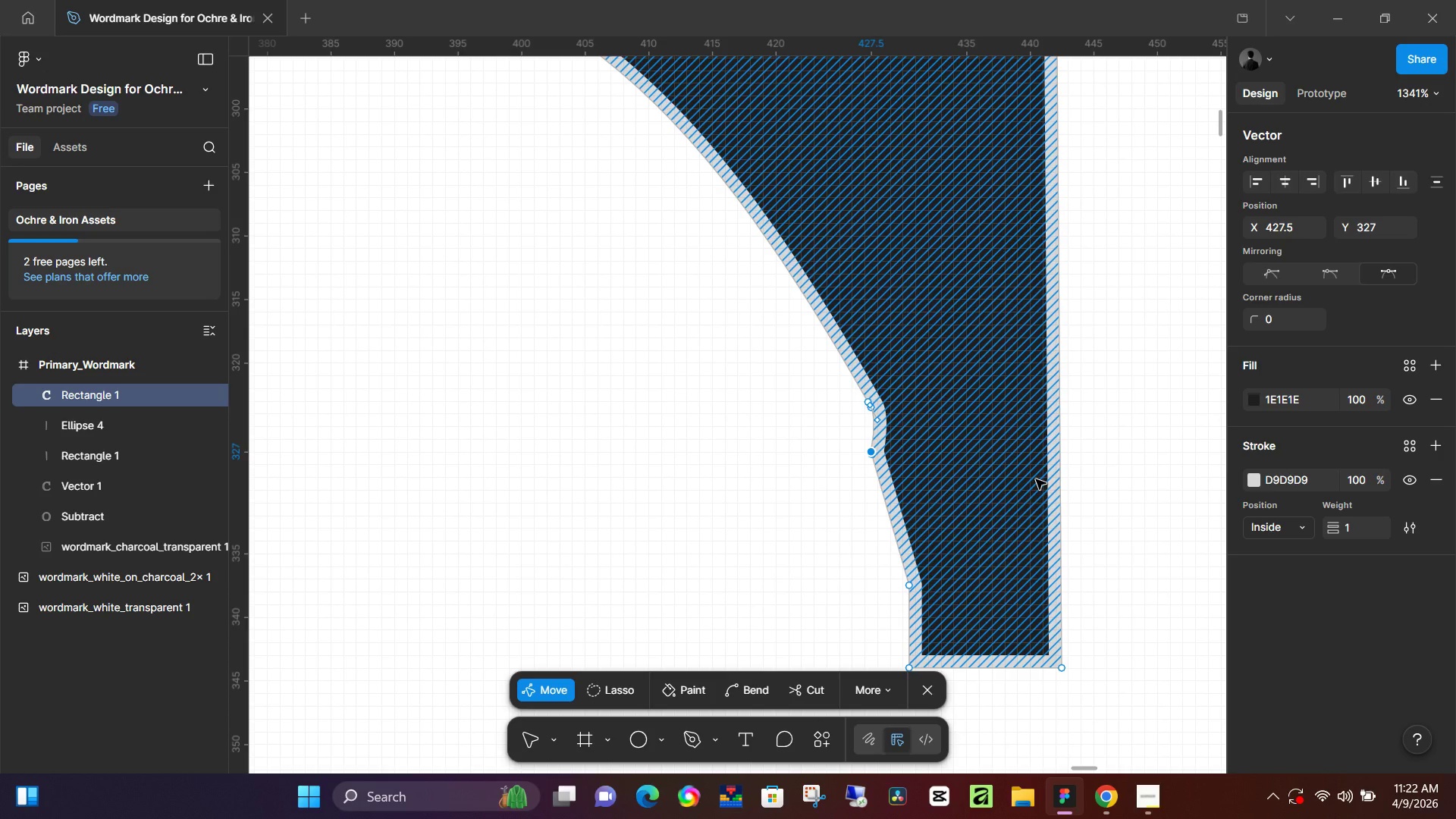 
key(Control+Z)
 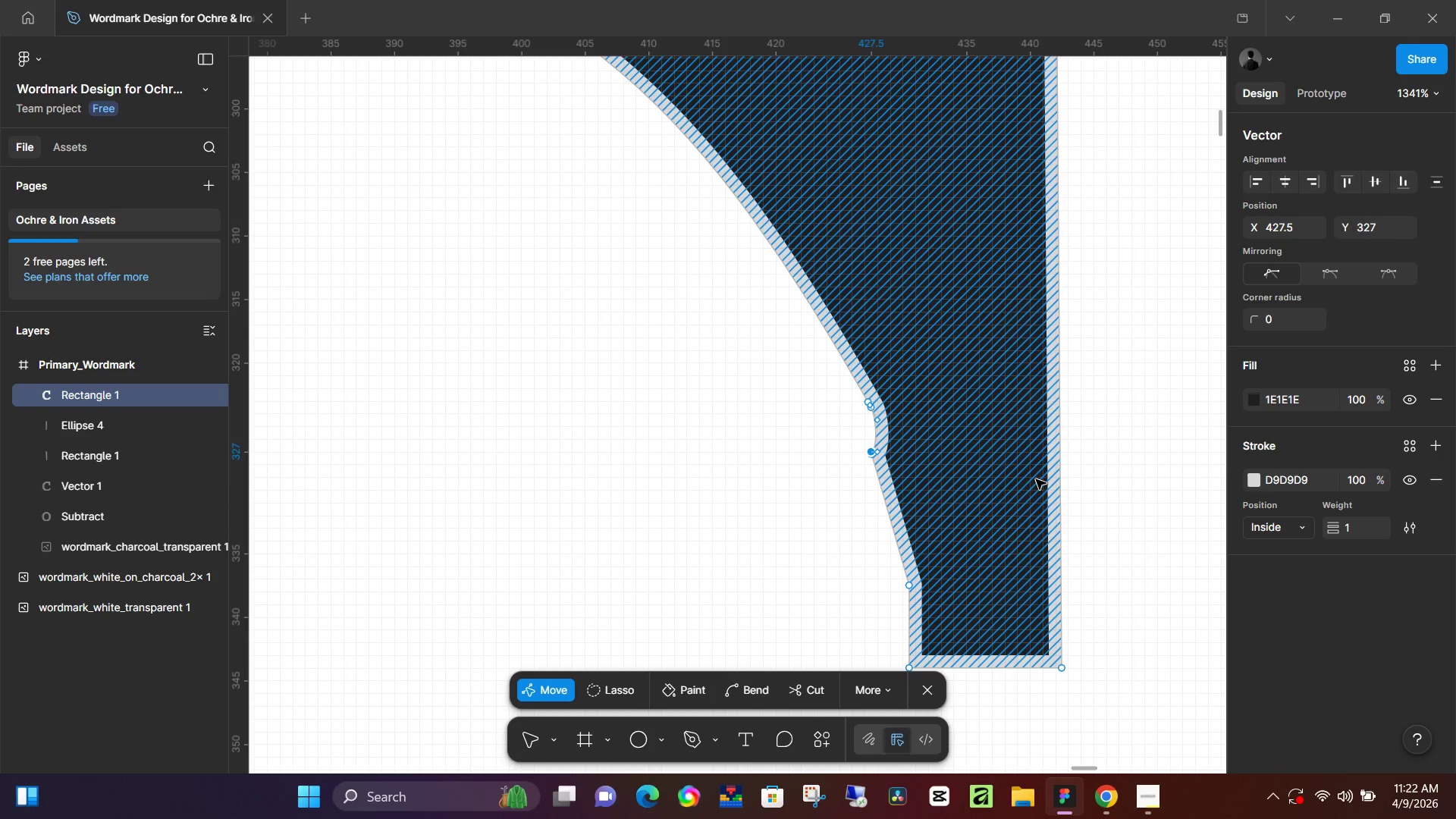 
key(Control+Z)
 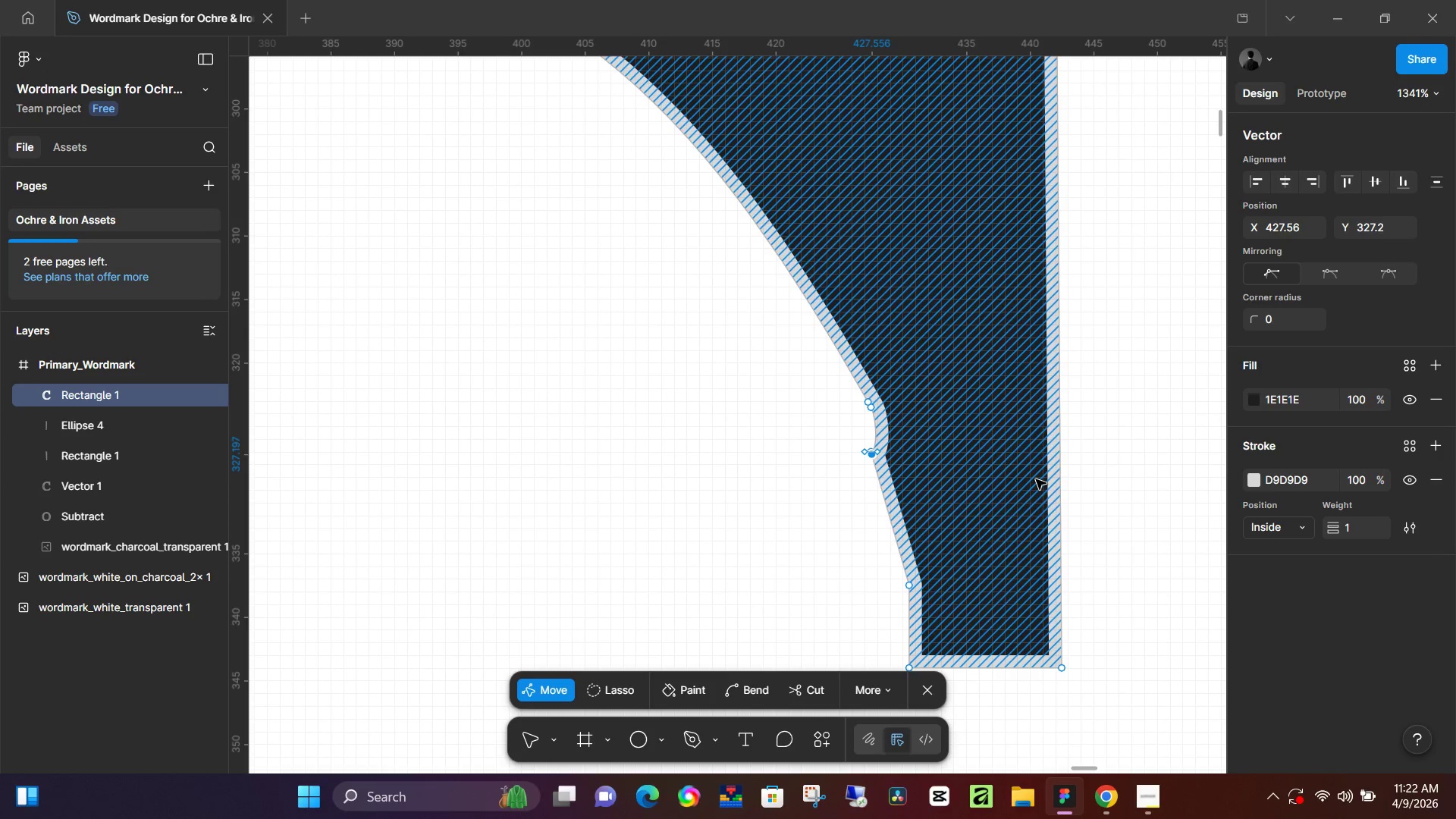 
key(Control+Z)
 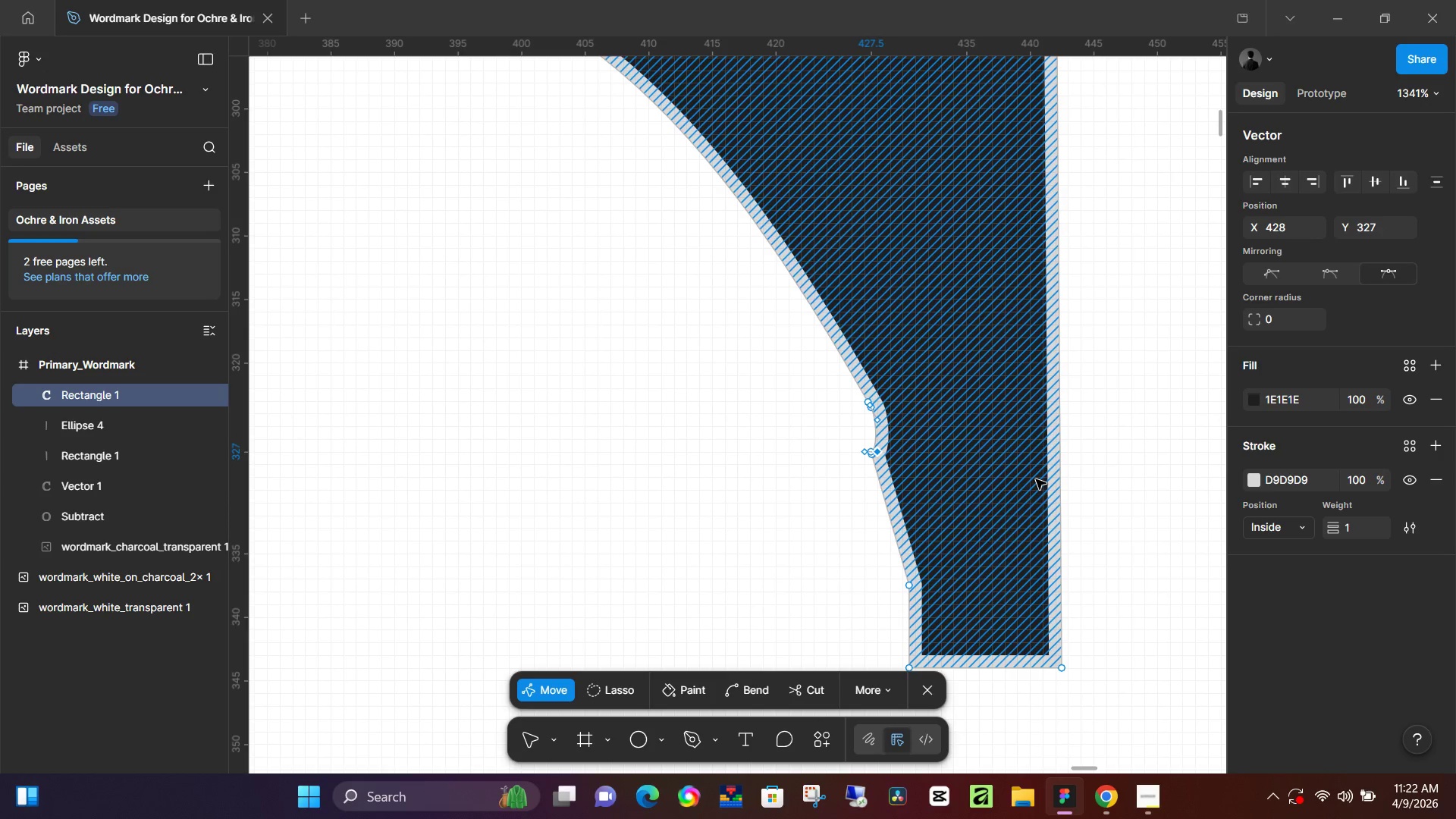 
key(Control+Z)
 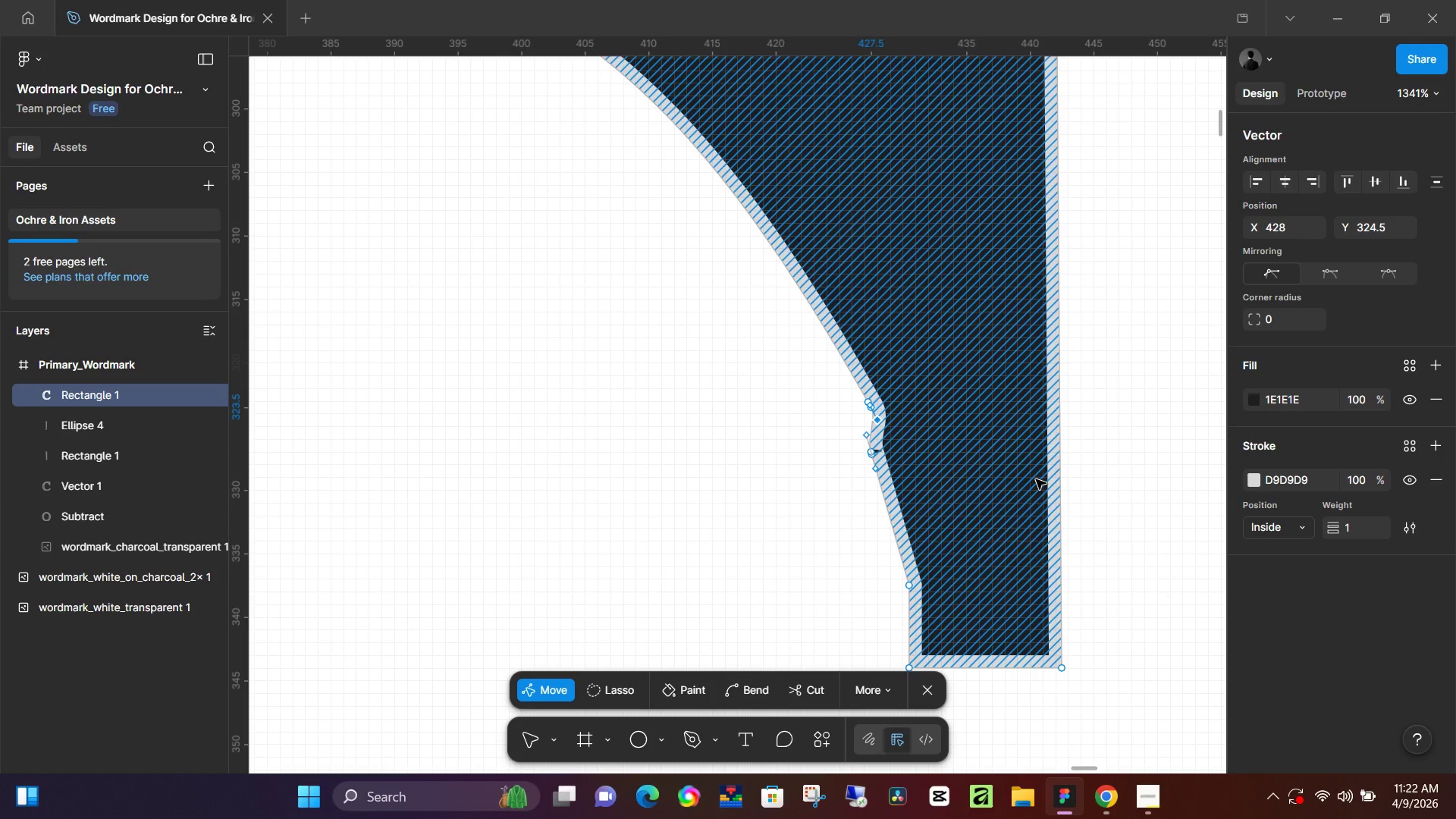 
key(Control+Z)
 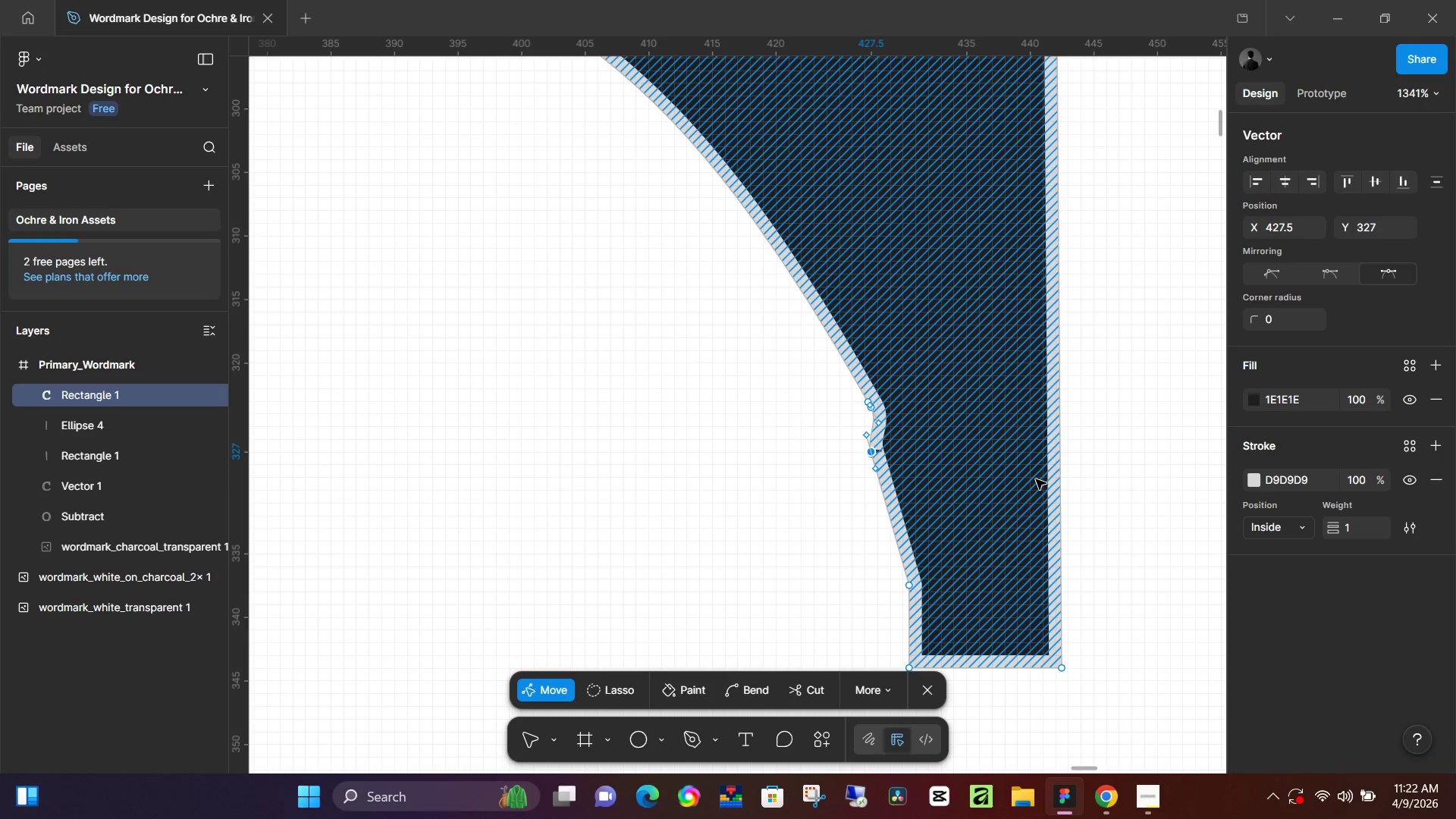 
key(Control+Z)
 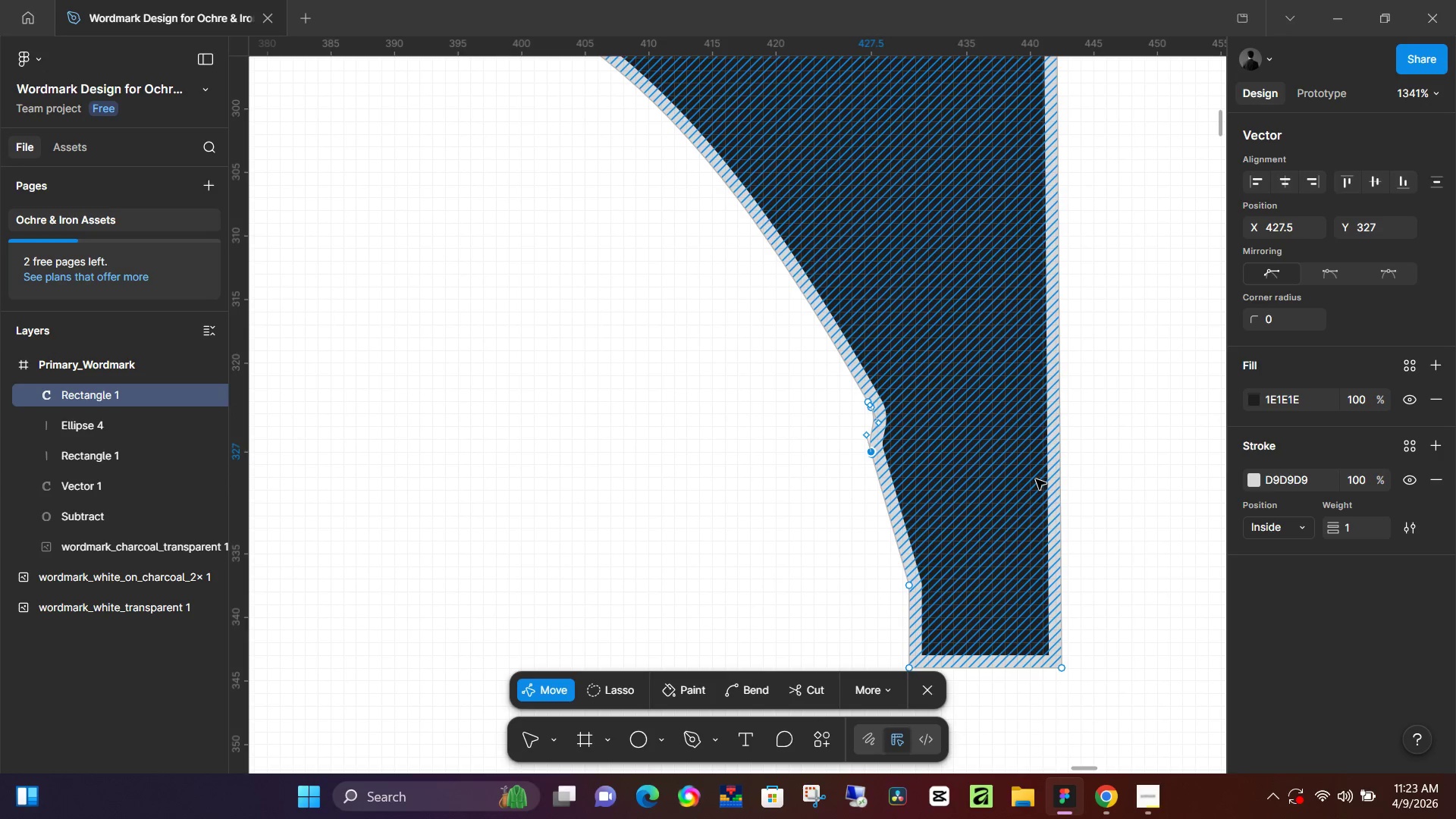 
key(Control+Z)
 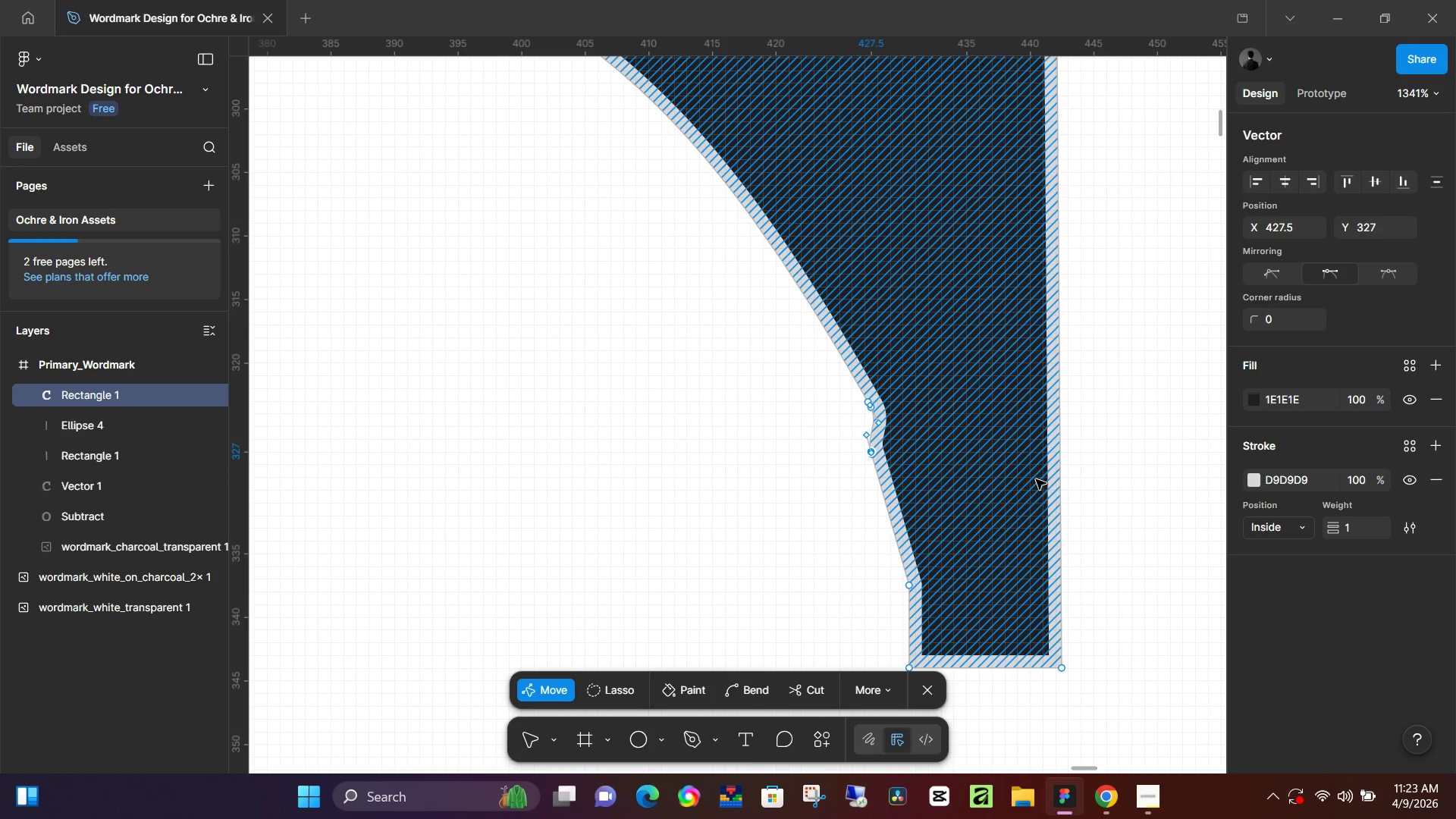 
key(Control+Z)
 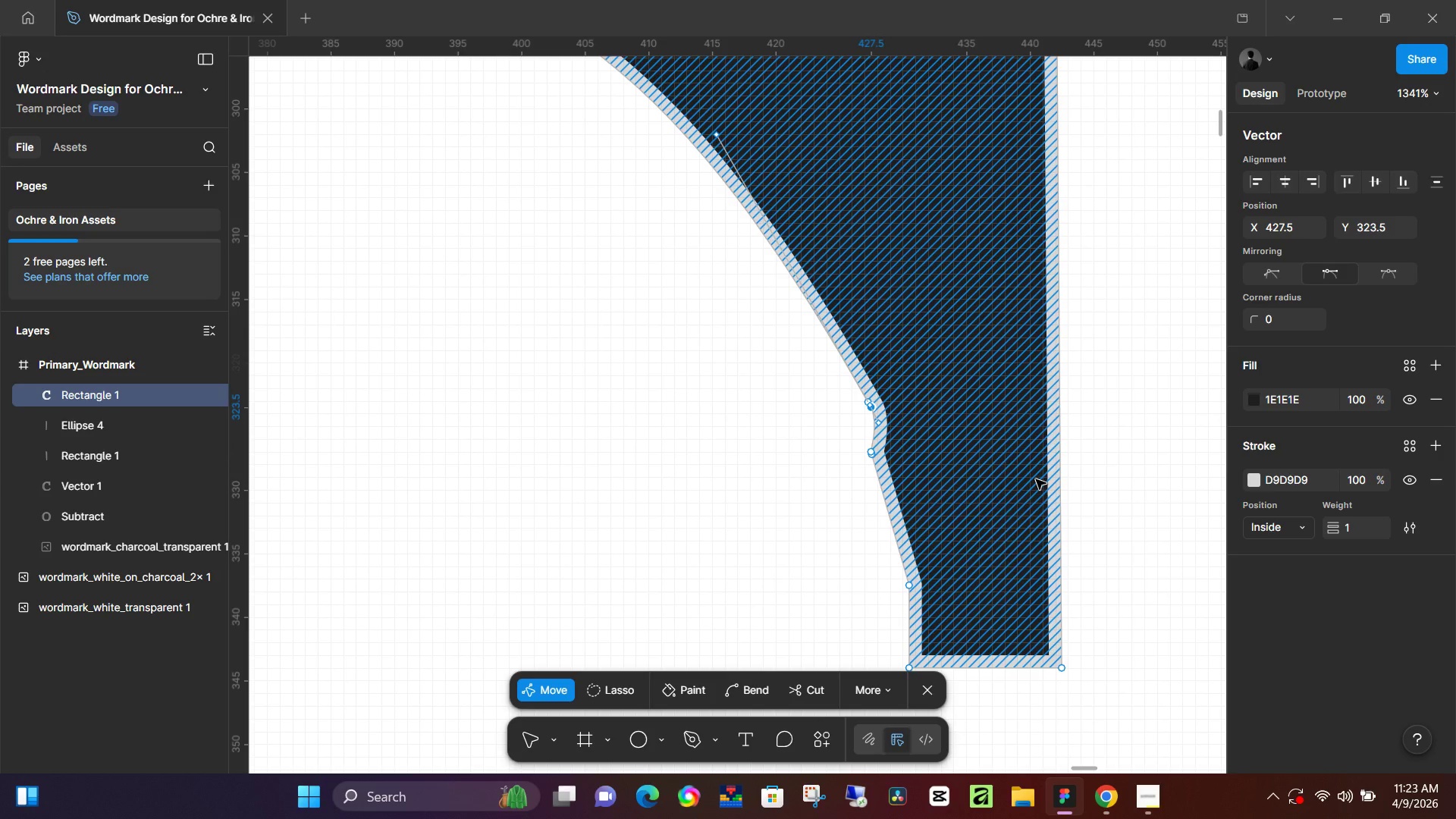 
key(Control+Z)
 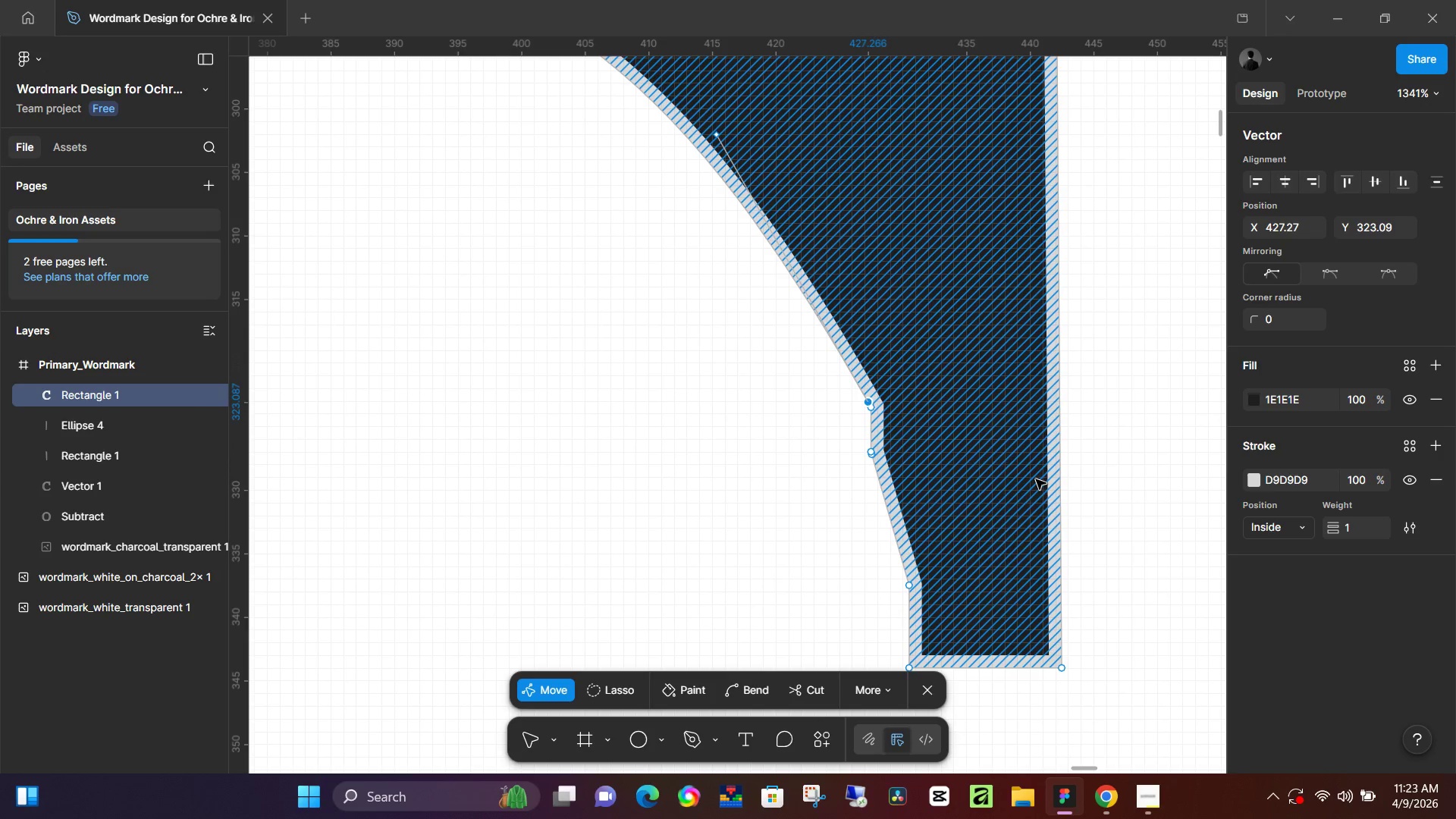 
key(Control+Z)
 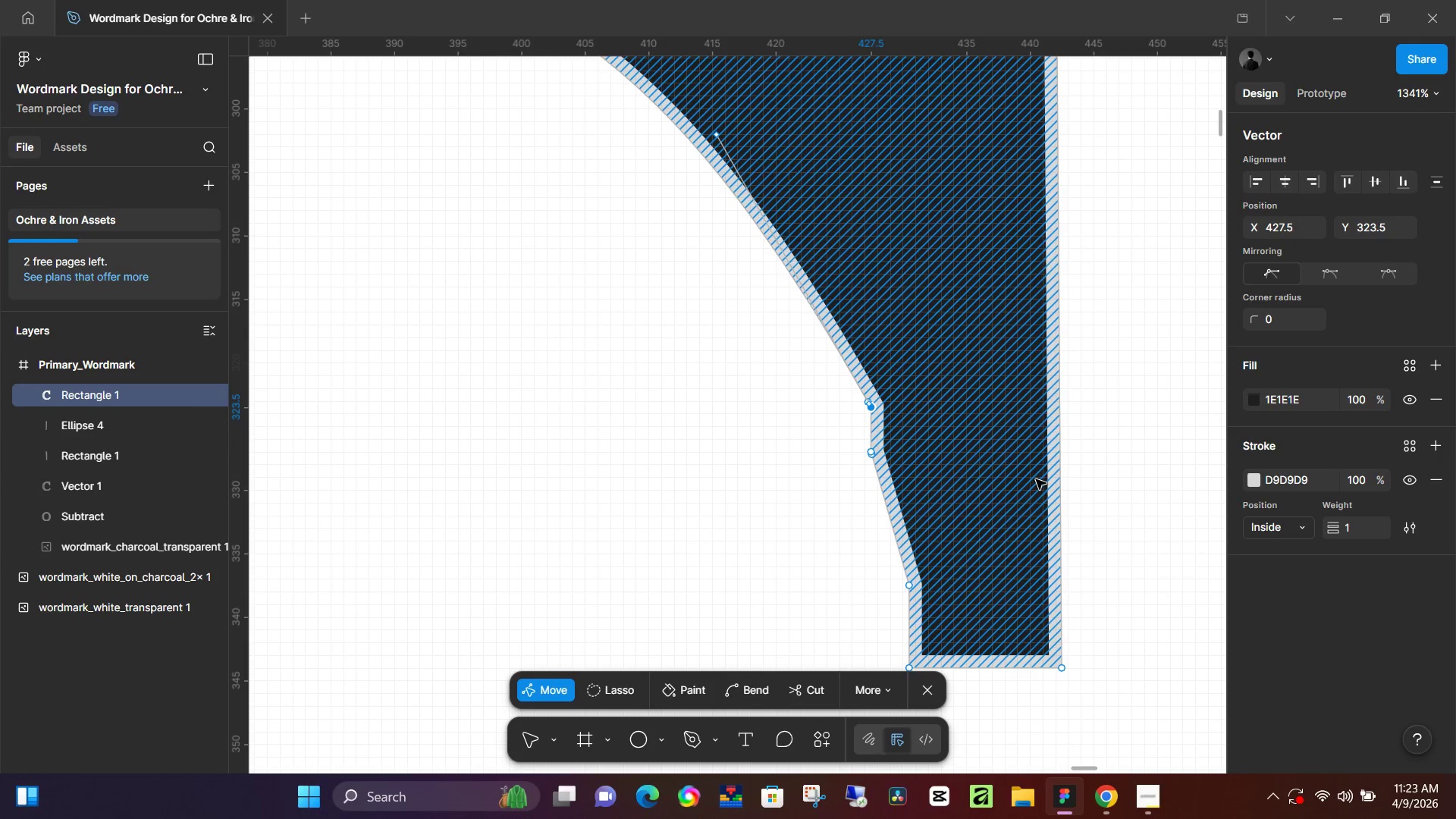 
key(Control+Z)
 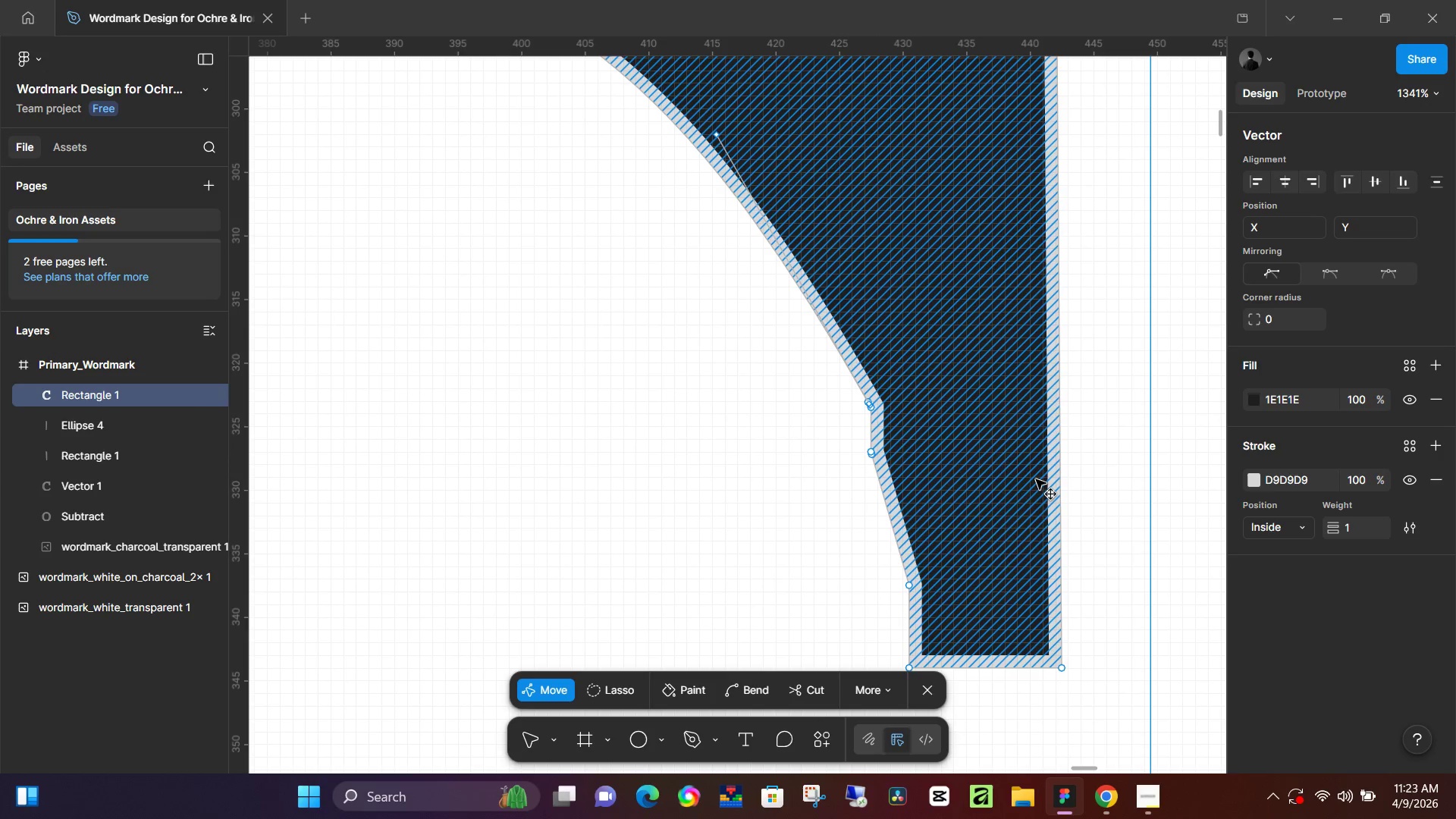 
key(Control+Z)
 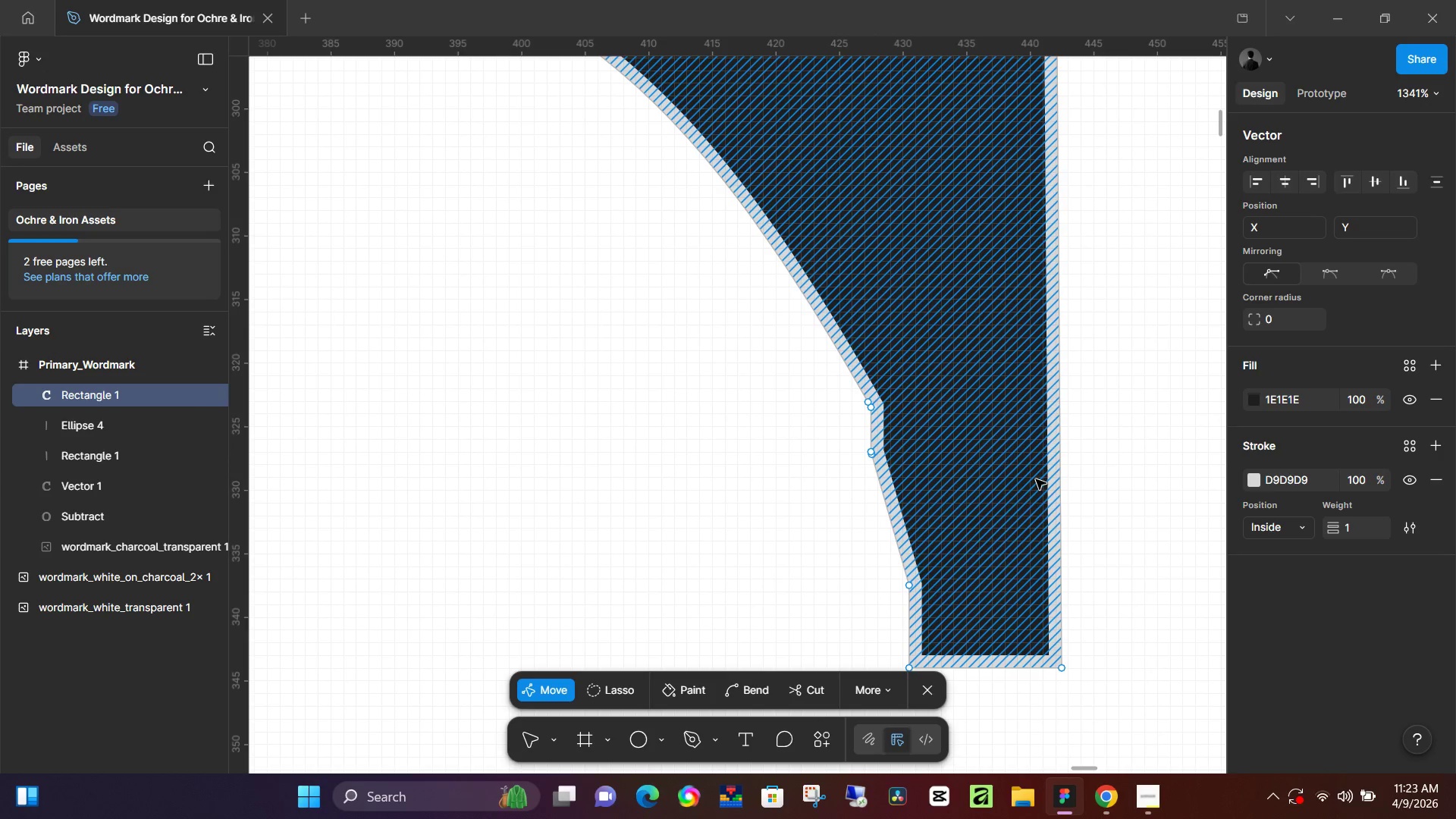 
key(Control+Z)
 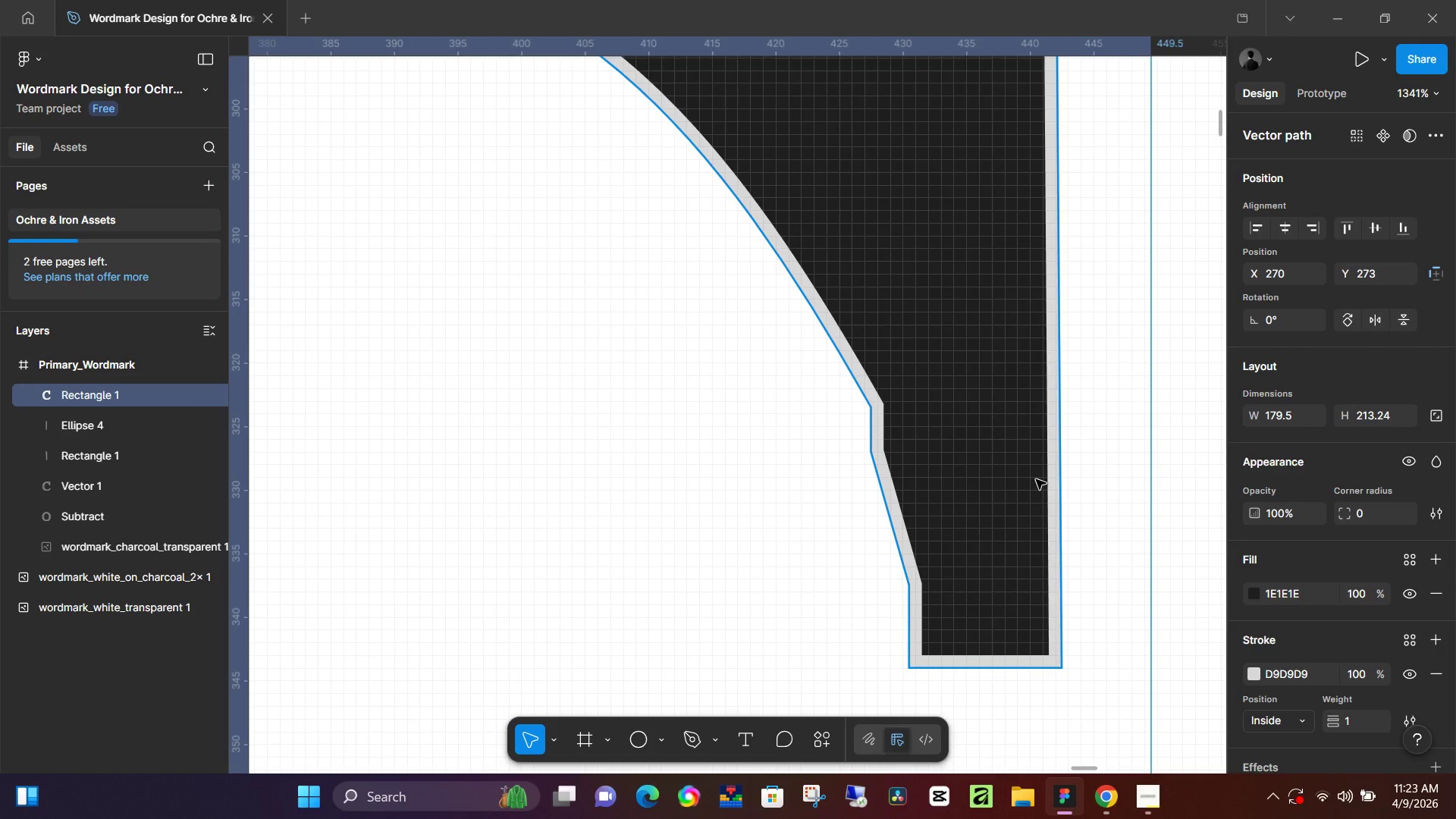 
scroll: coordinate [1036, 479], scroll_direction: down, amount: 14.0
 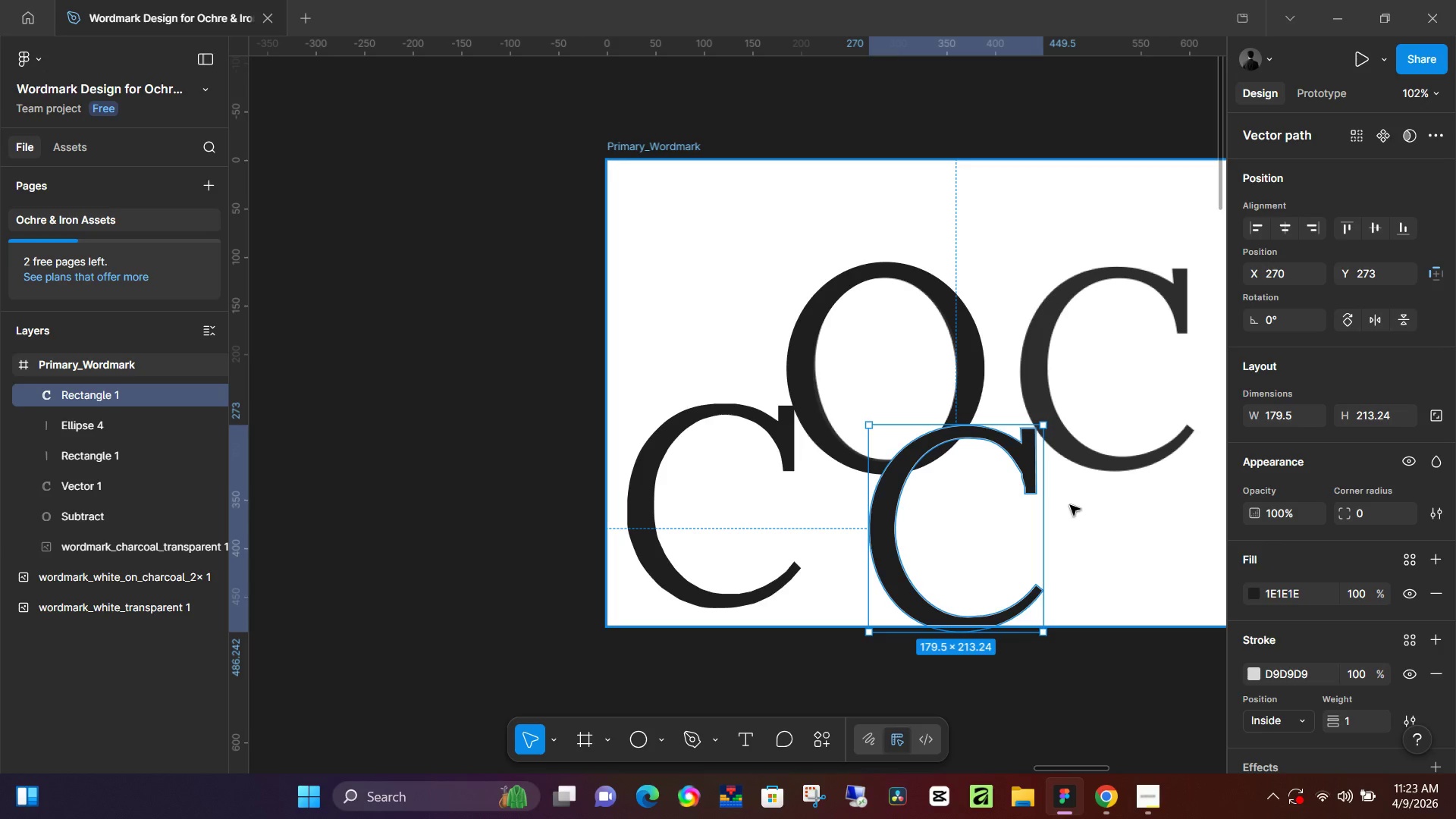 
hold_key(key=ControlLeft, duration=1.38)
scroll: coordinate [1071, 502], scroll_direction: up, amount: 7.0
 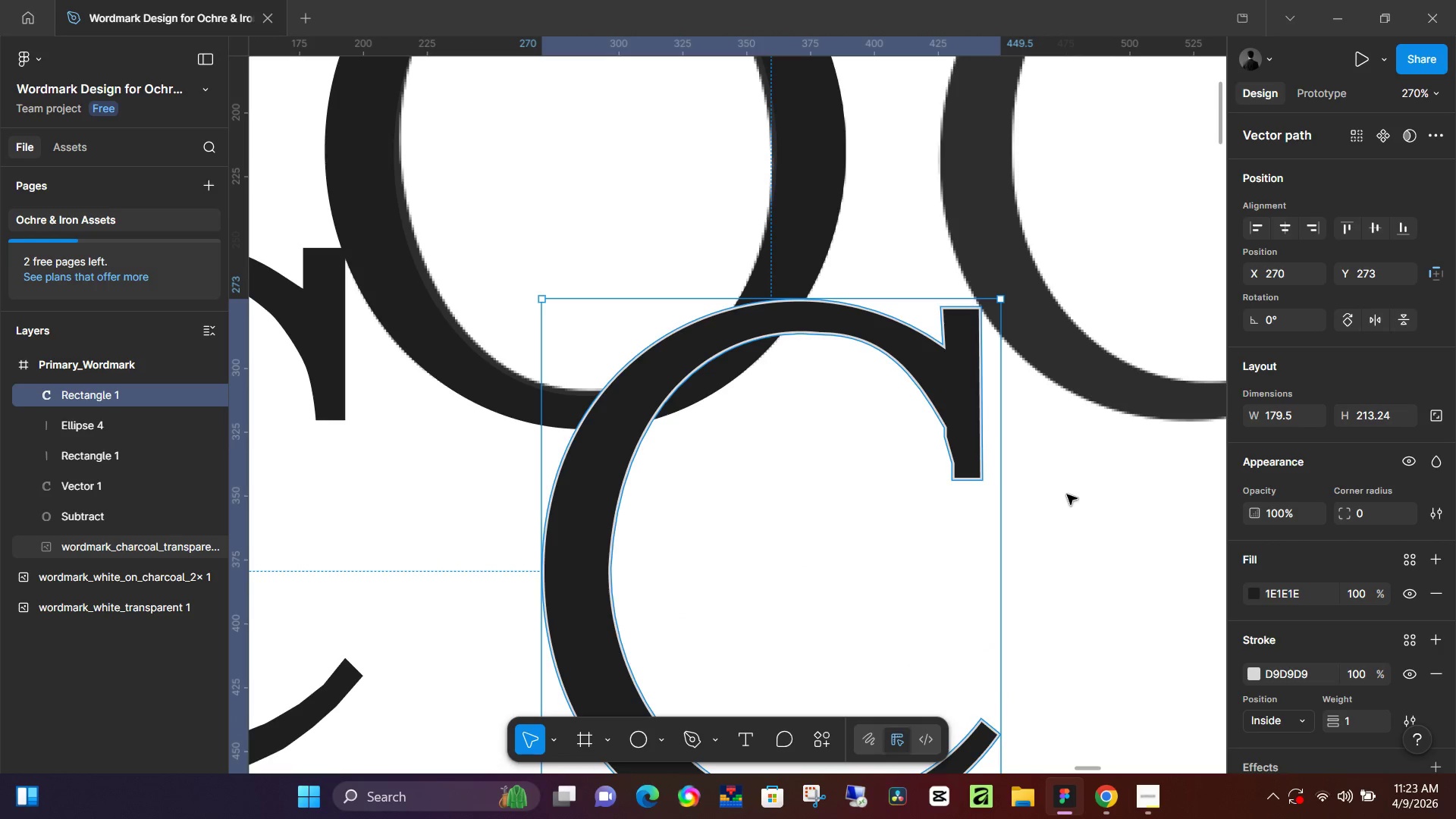 
hold_key(key=ControlLeft, duration=2.91)
 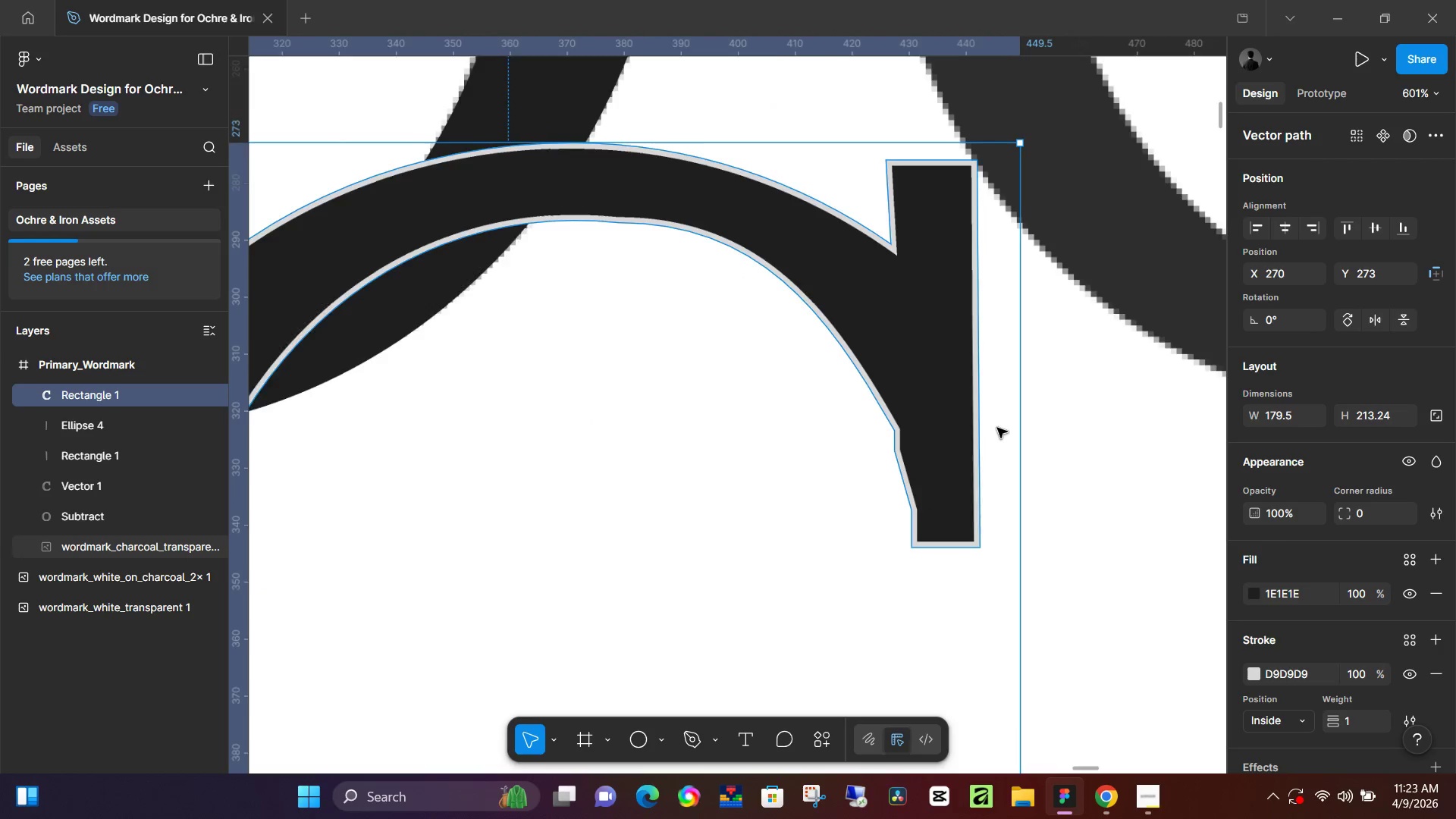 
hold_key(key=ControlLeft, duration=1.52)
 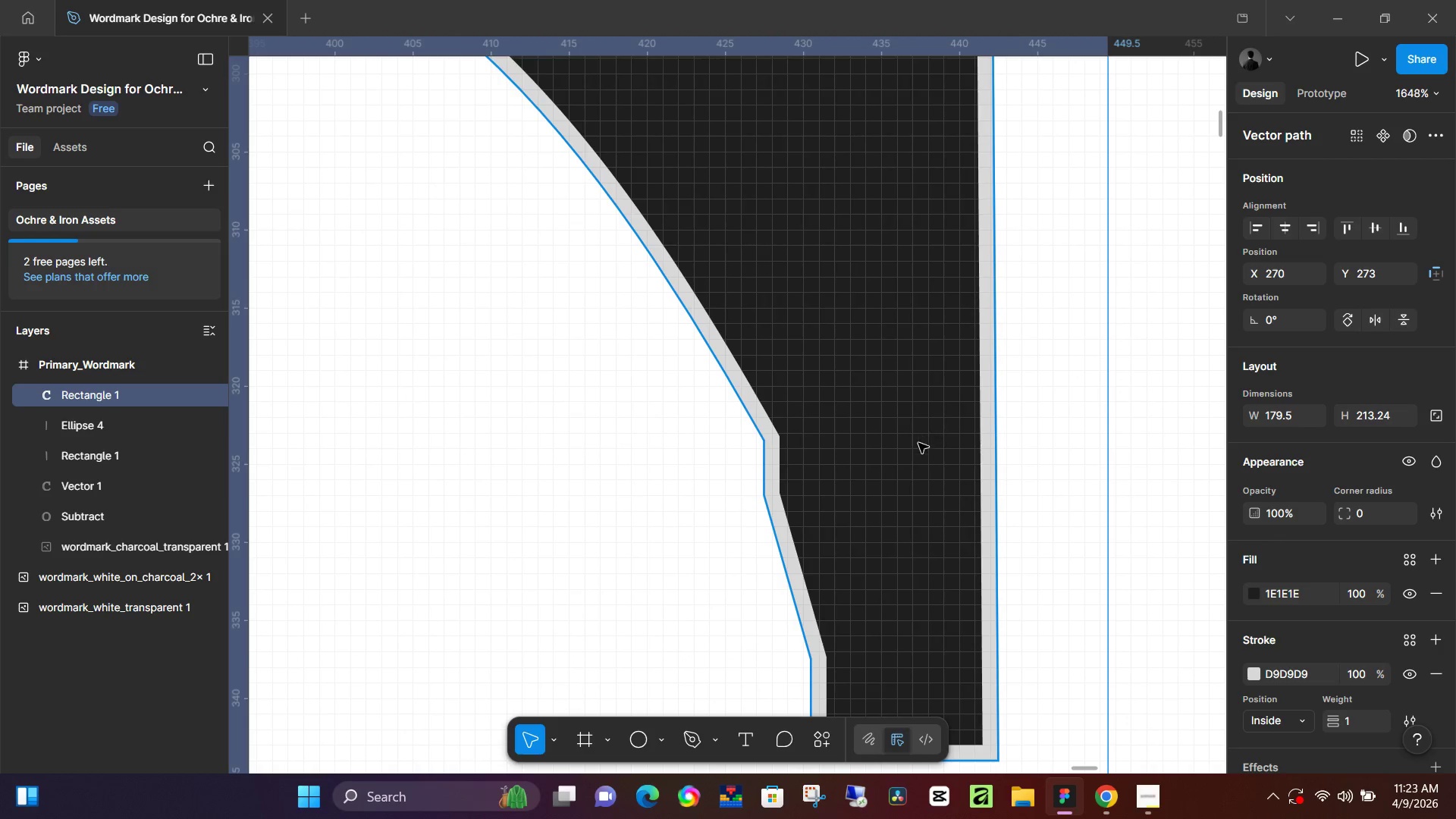 
hold_key(key=ControlLeft, duration=0.33)
 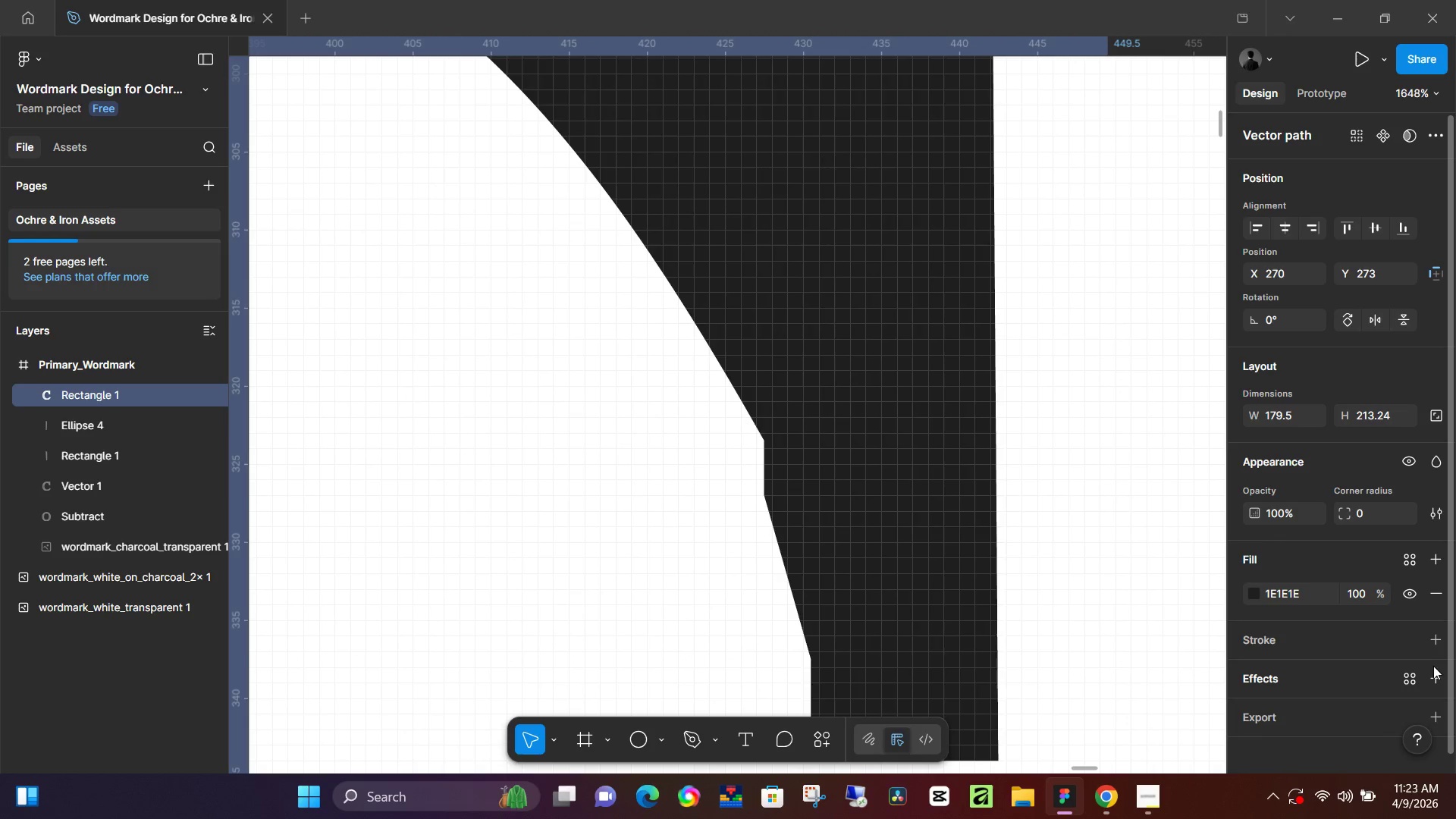 
scroll: coordinate [969, 425], scroll_direction: up, amount: 15.0
 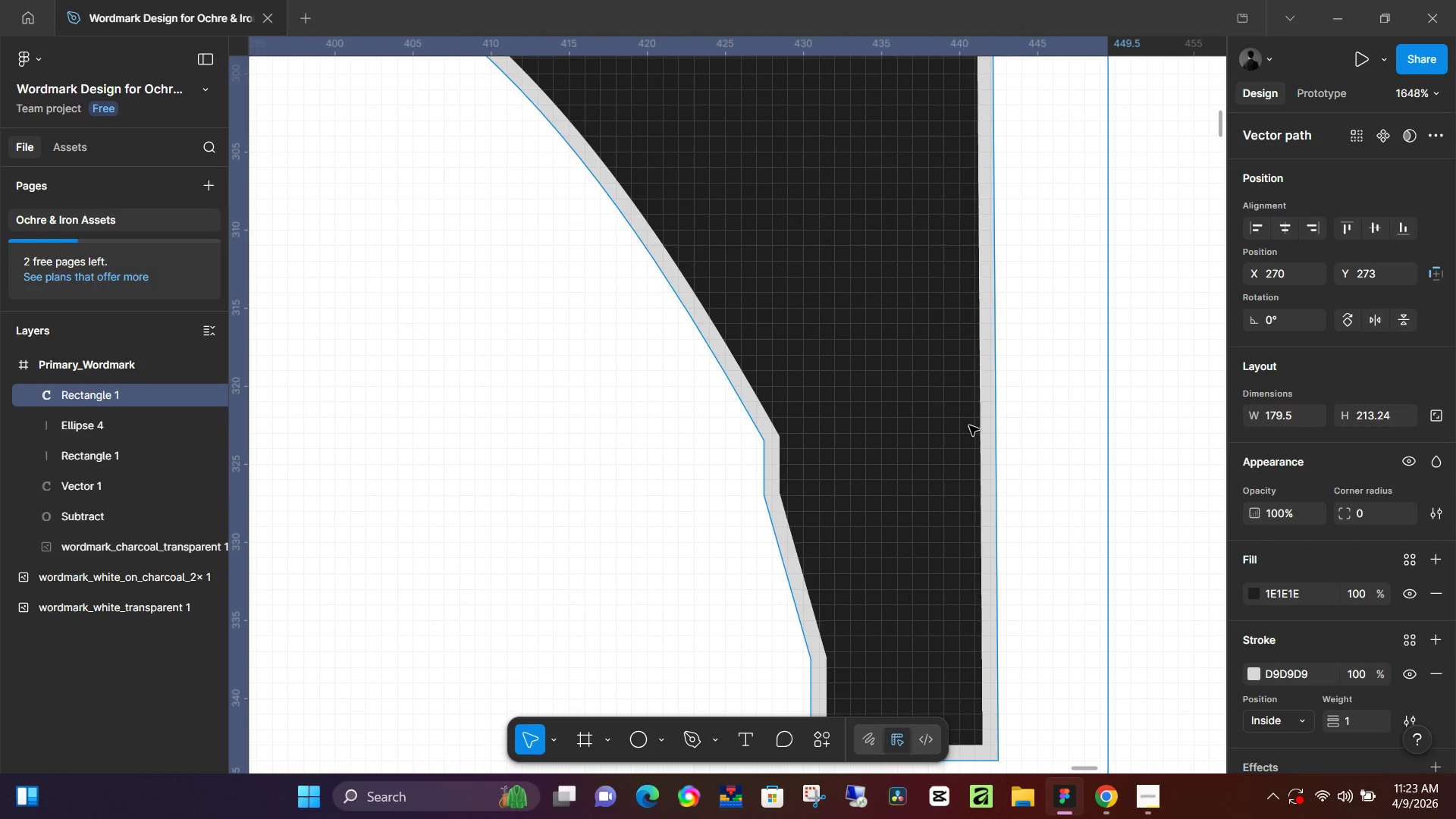 
left_click([1091, 596])
 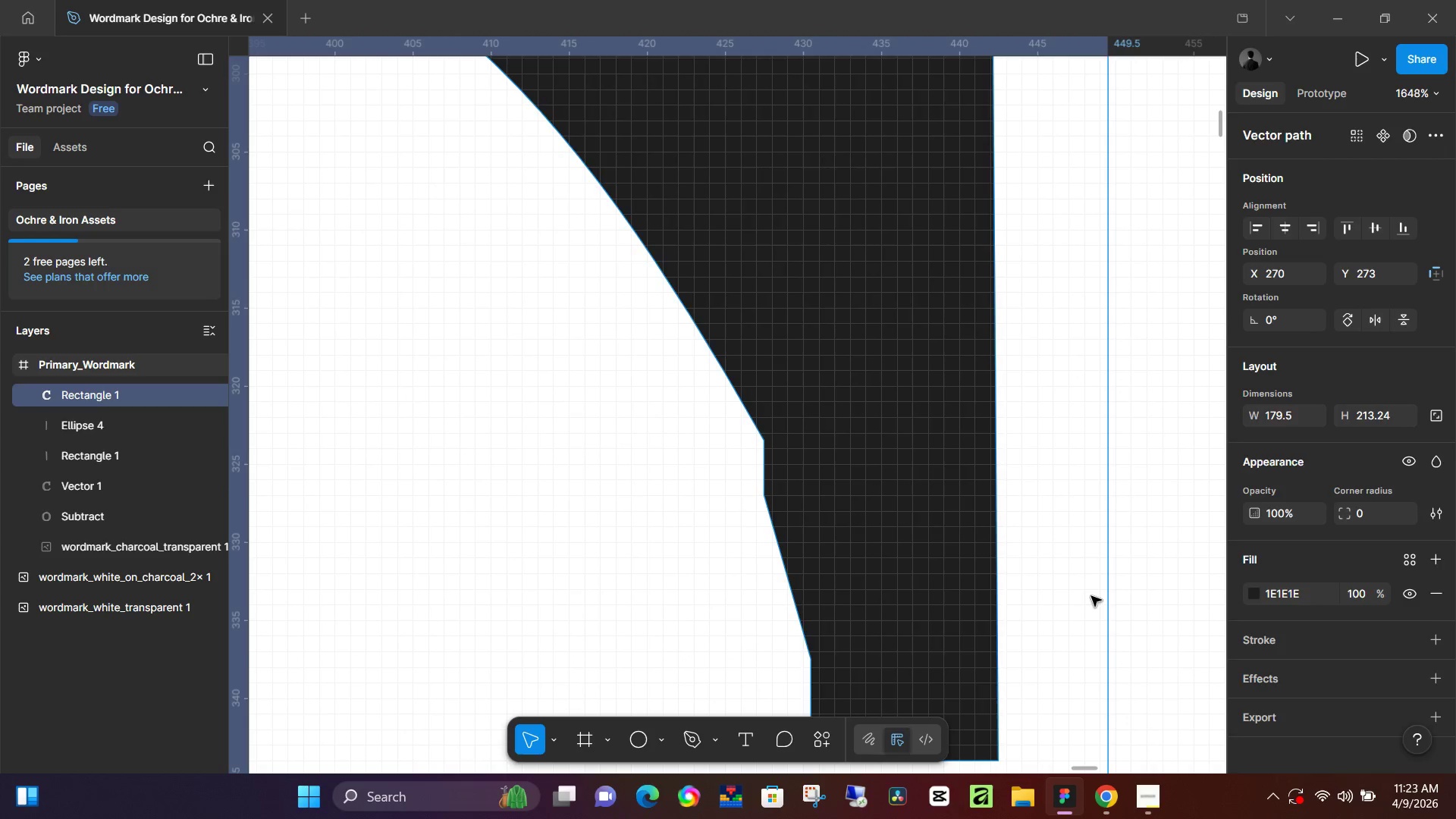 
hold_key(key=ControlLeft, duration=1.53)
 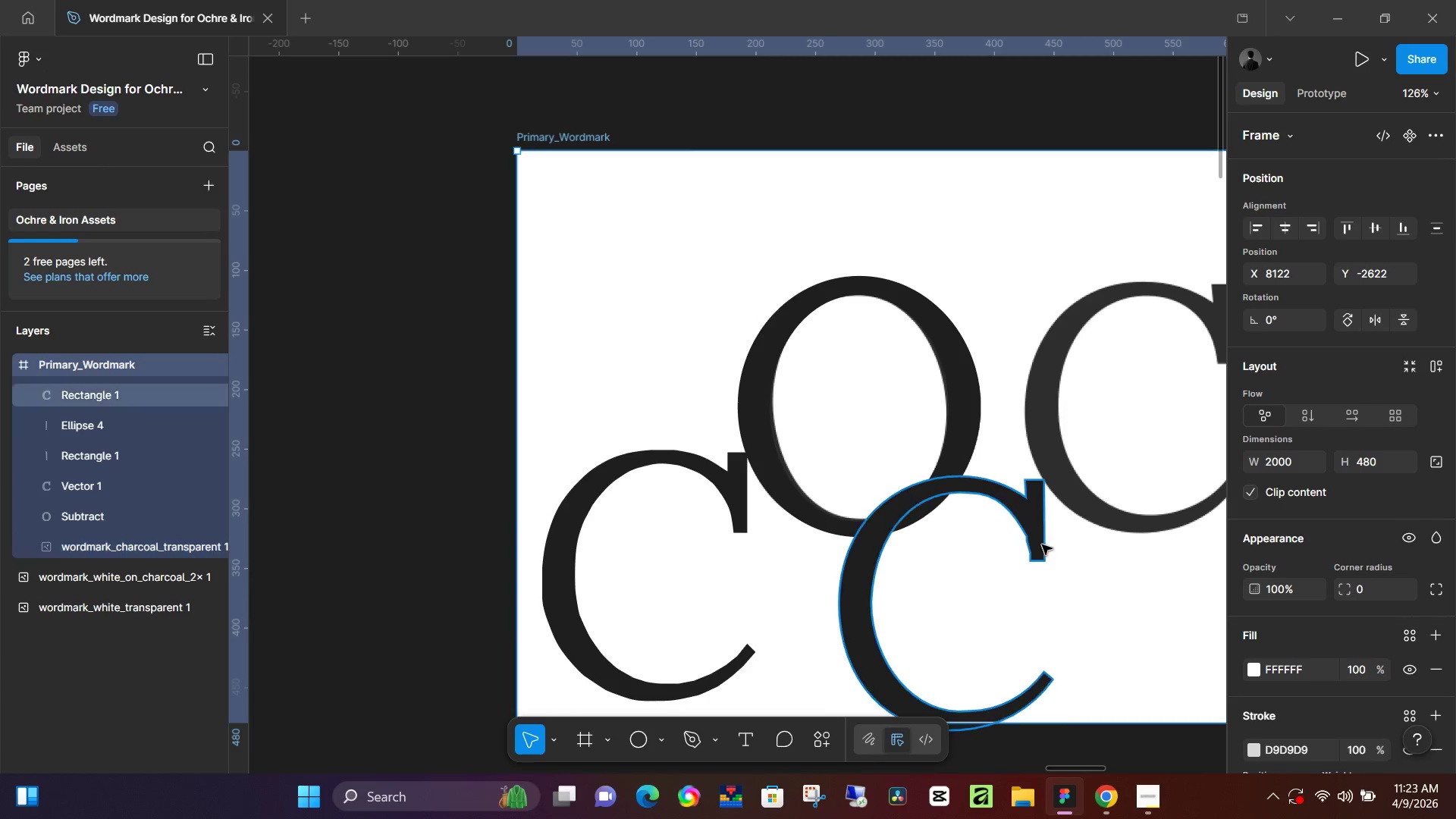 
key(Control+ControlLeft)
 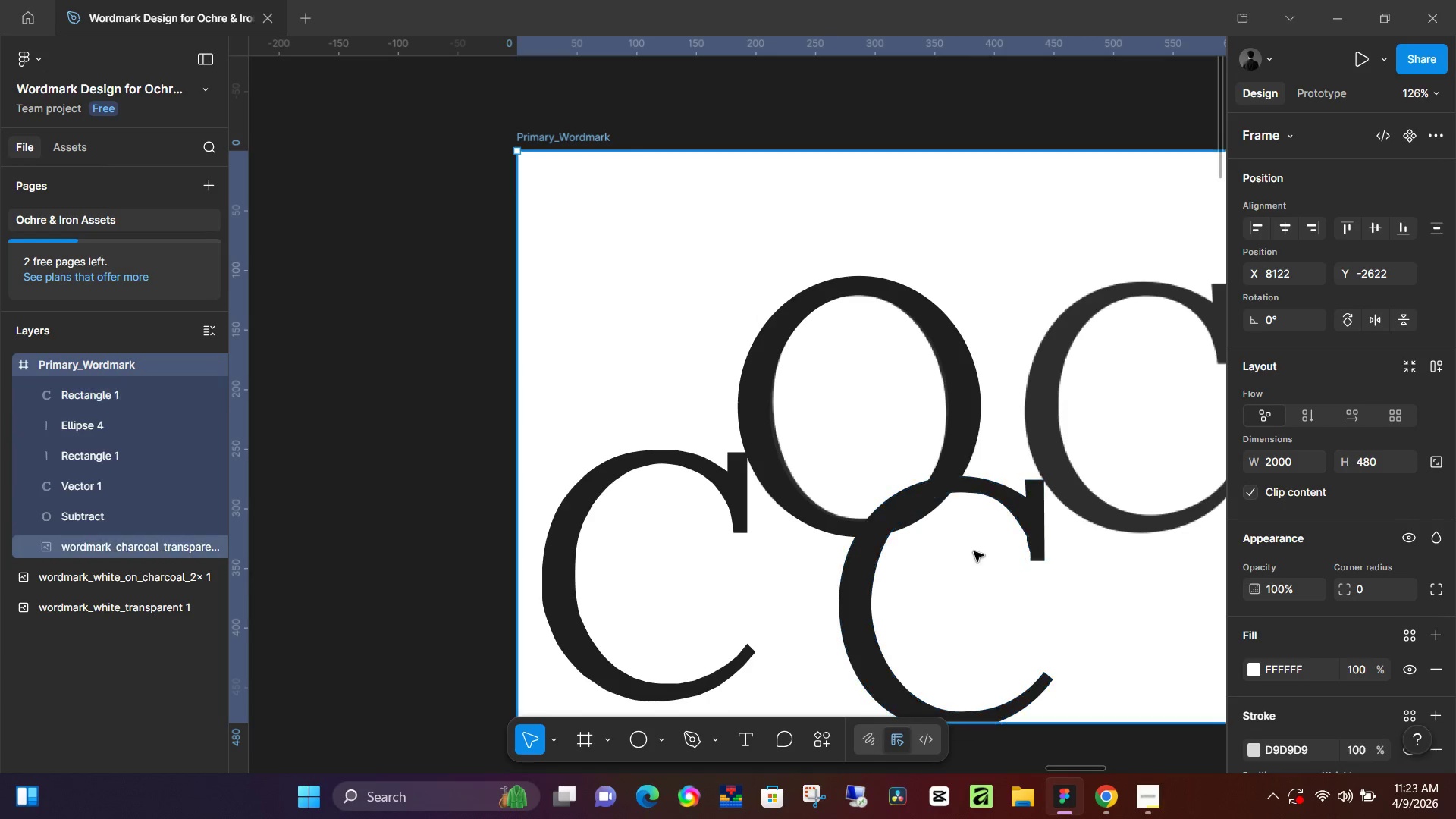 
scroll: coordinate [1050, 544], scroll_direction: down, amount: 20.0
 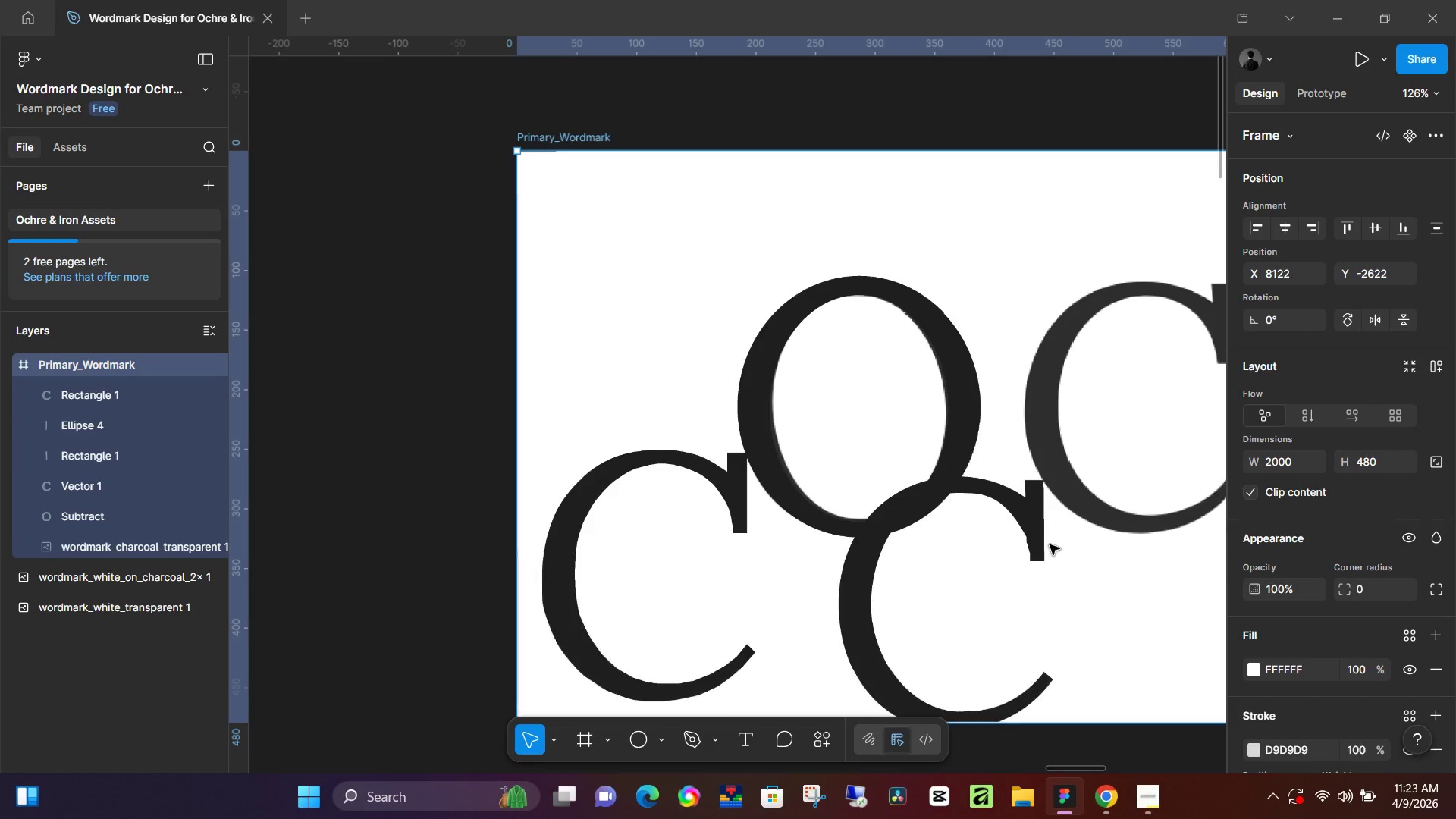 
left_click([868, 585])
 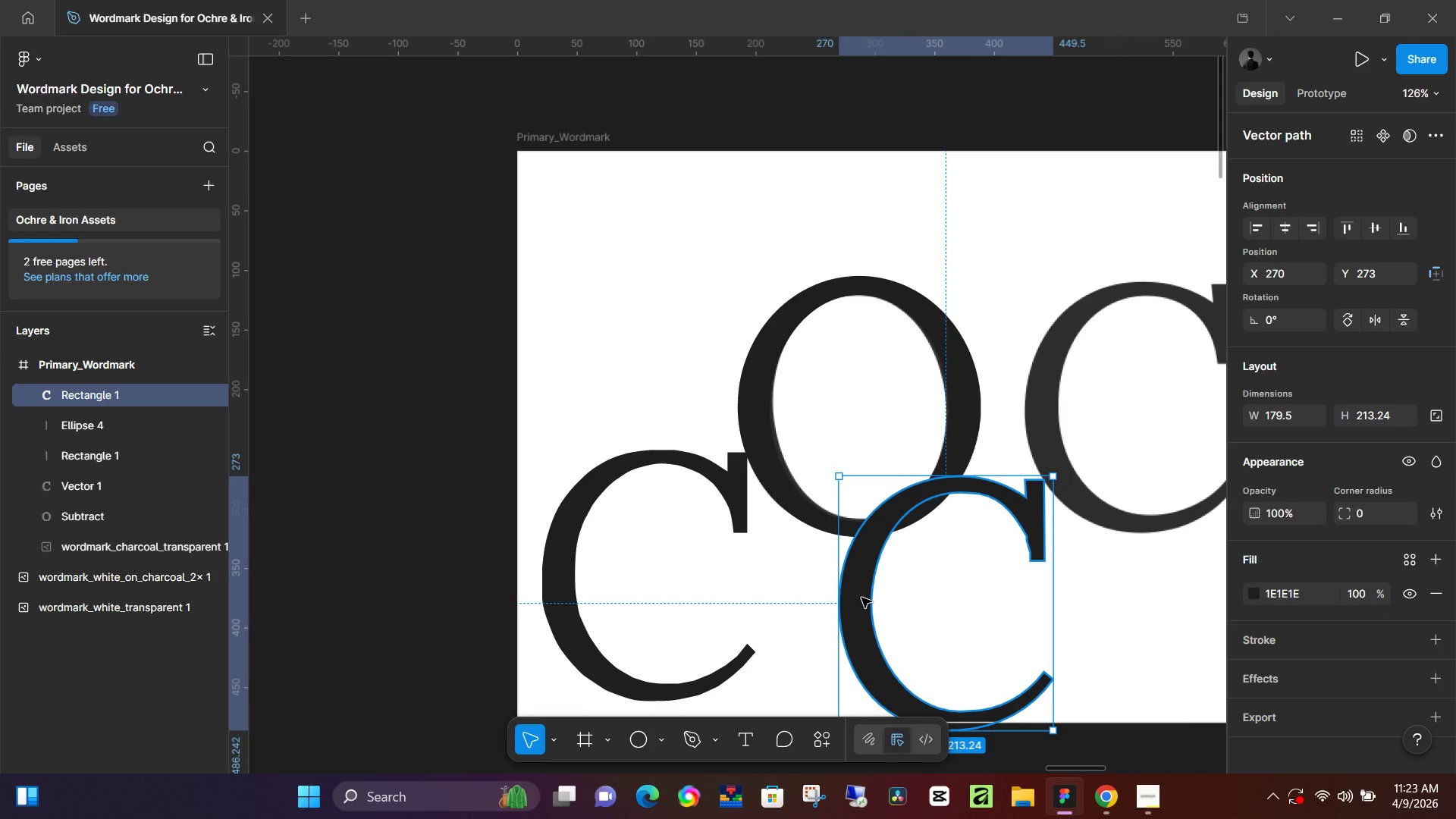 
left_click_drag(start_coordinate=[861, 598], to_coordinate=[799, 616])
 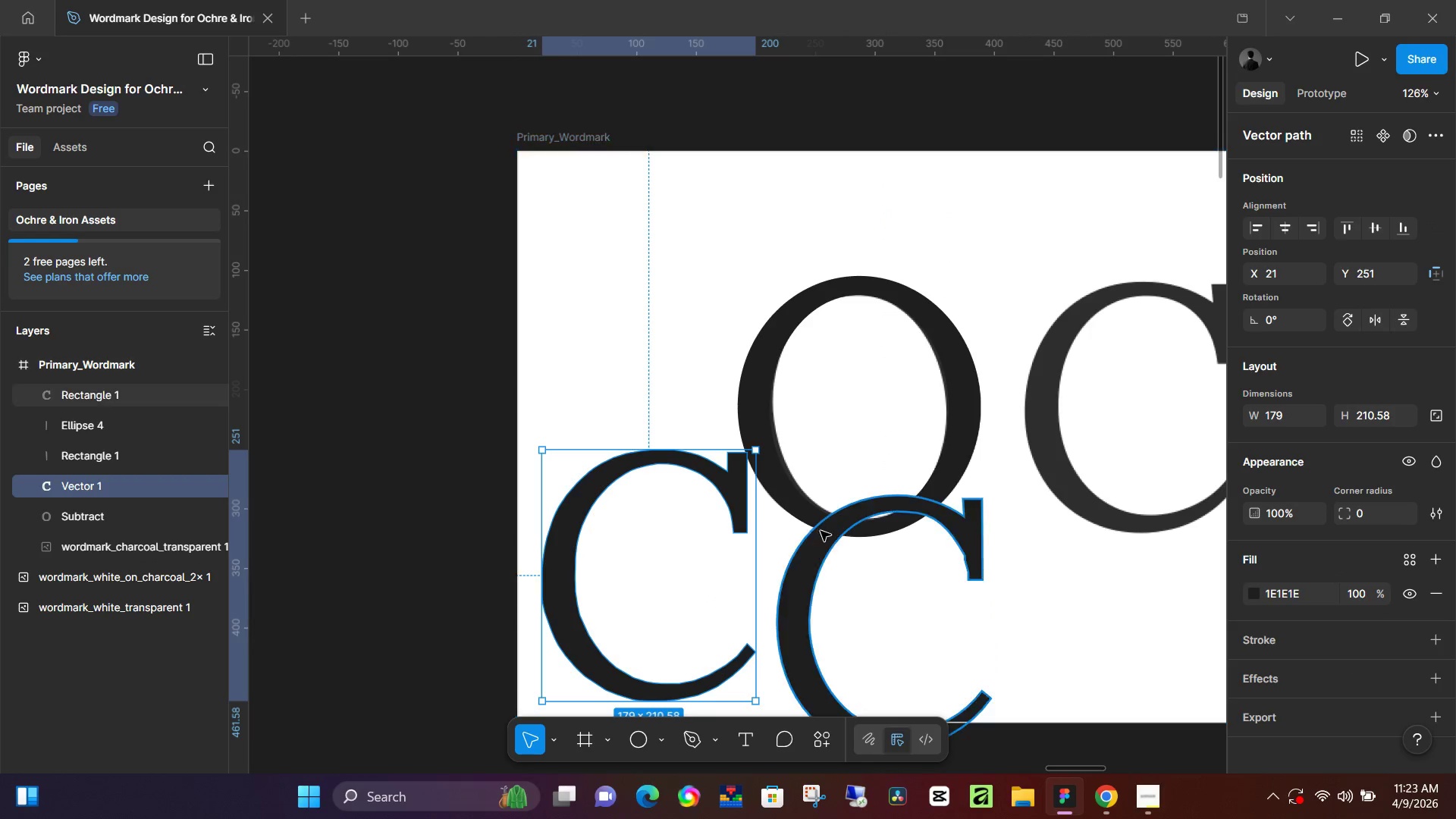 
left_click([806, 567])
 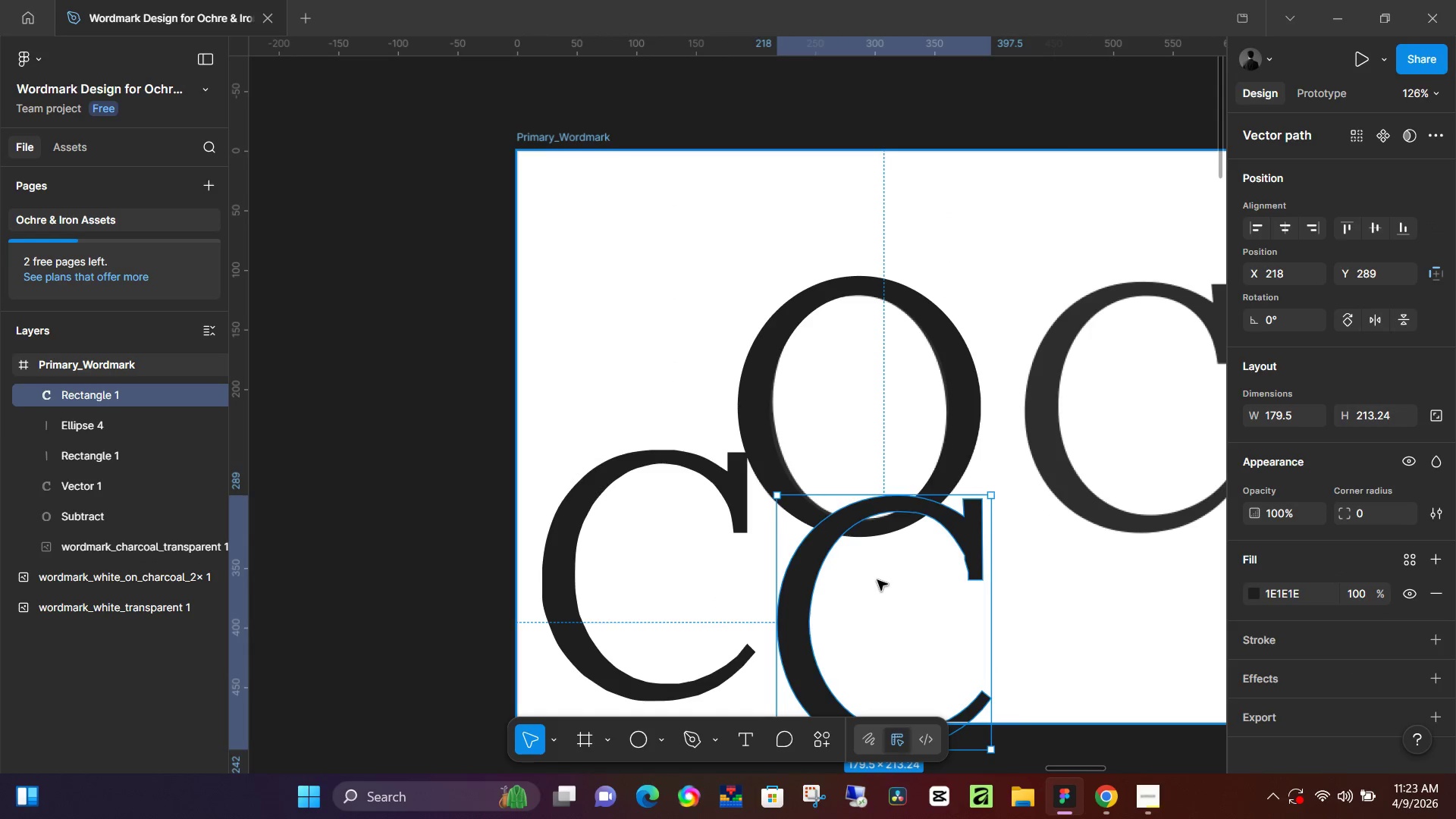 
hold_key(key=ControlLeft, duration=1.52)
hold_key(key=ControlLeft, duration=1.5)
scroll: coordinate [767, 601], scroll_direction: up, amount: 19.0
 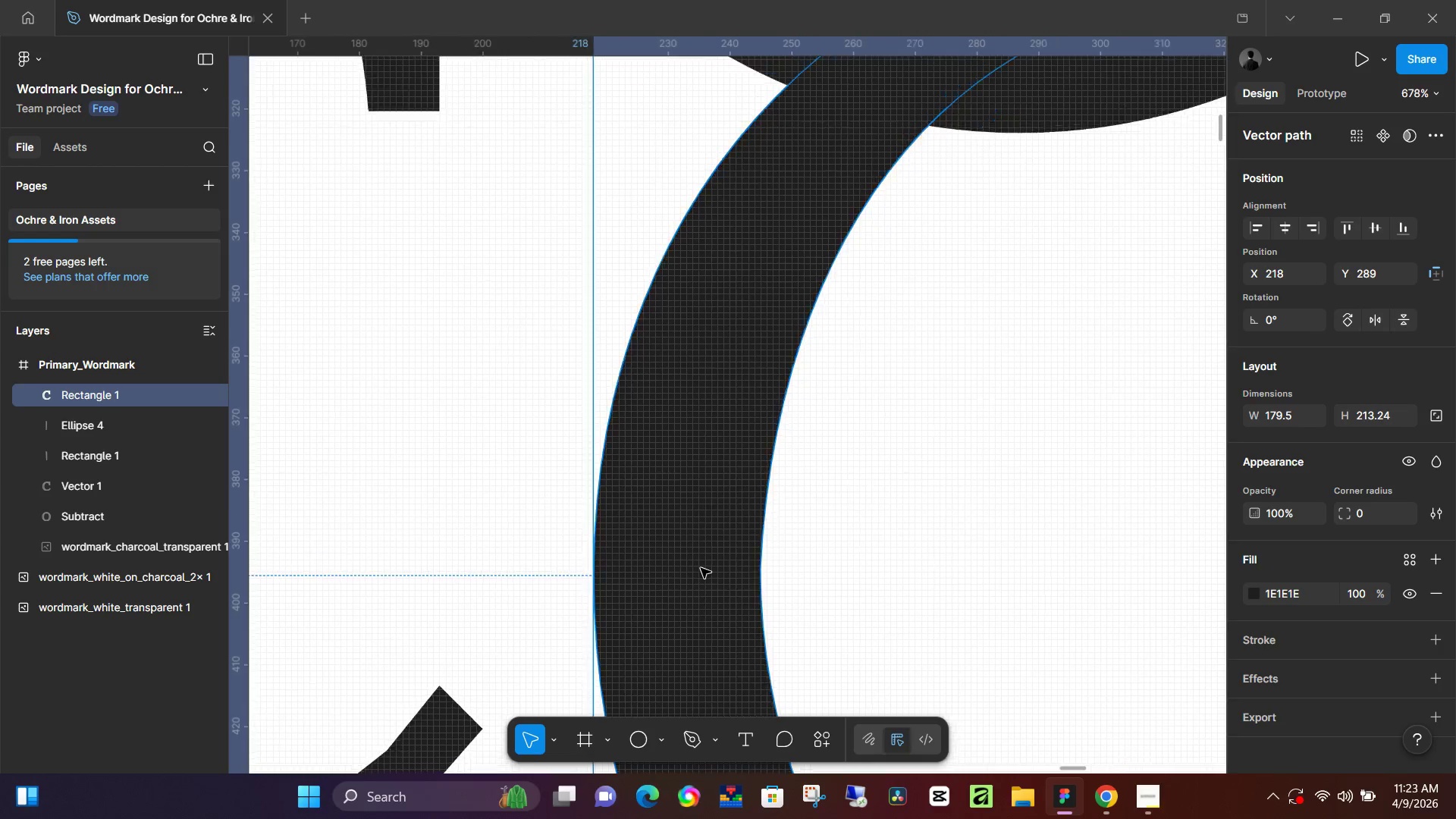 
hold_key(key=ControlLeft, duration=1.12)
scroll: coordinate [701, 568], scroll_direction: down, amount: 5.0
 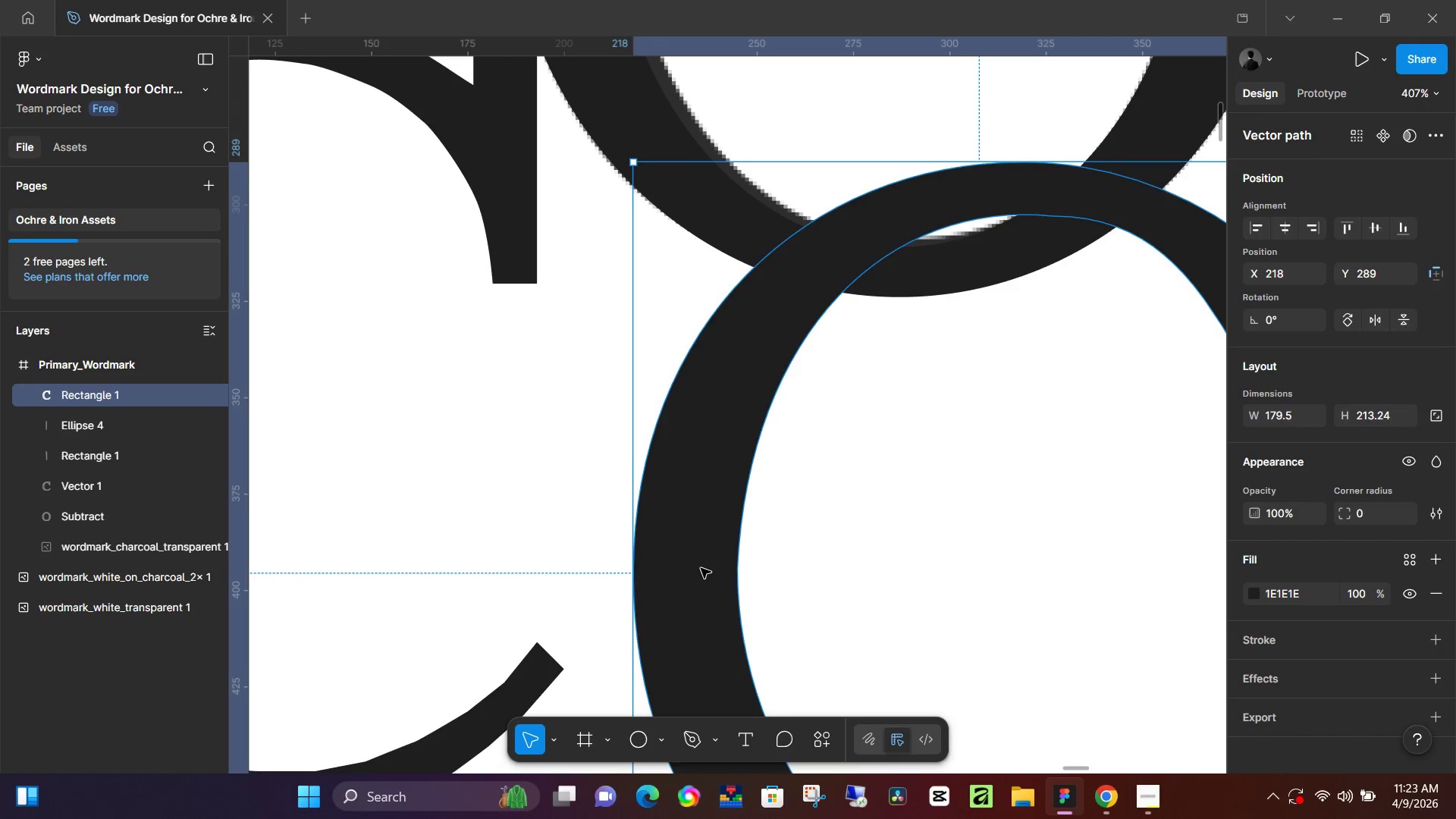 
left_click_drag(start_coordinate=[487, 274], to_coordinate=[491, 271])
 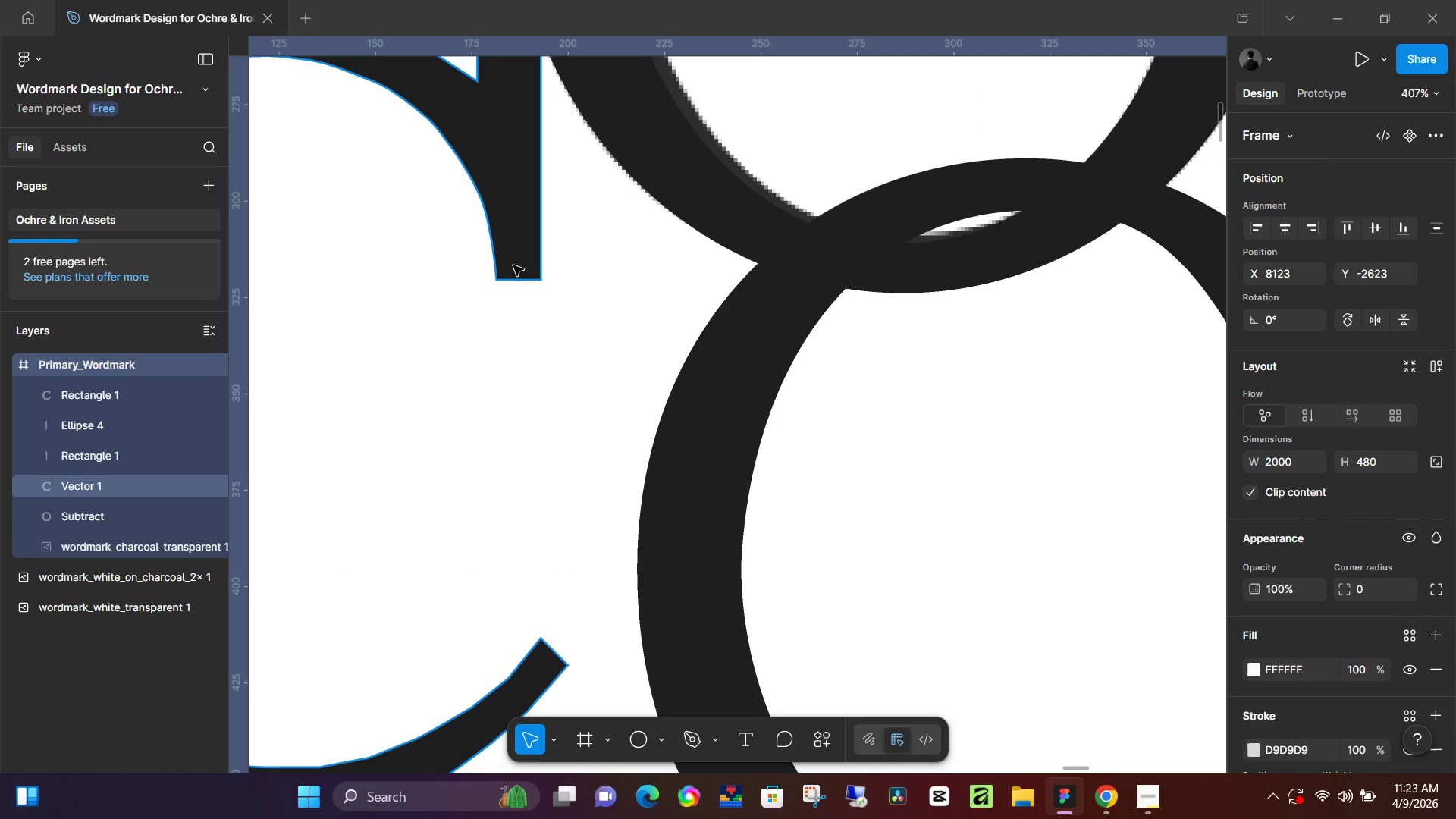 
double_click([514, 265])
 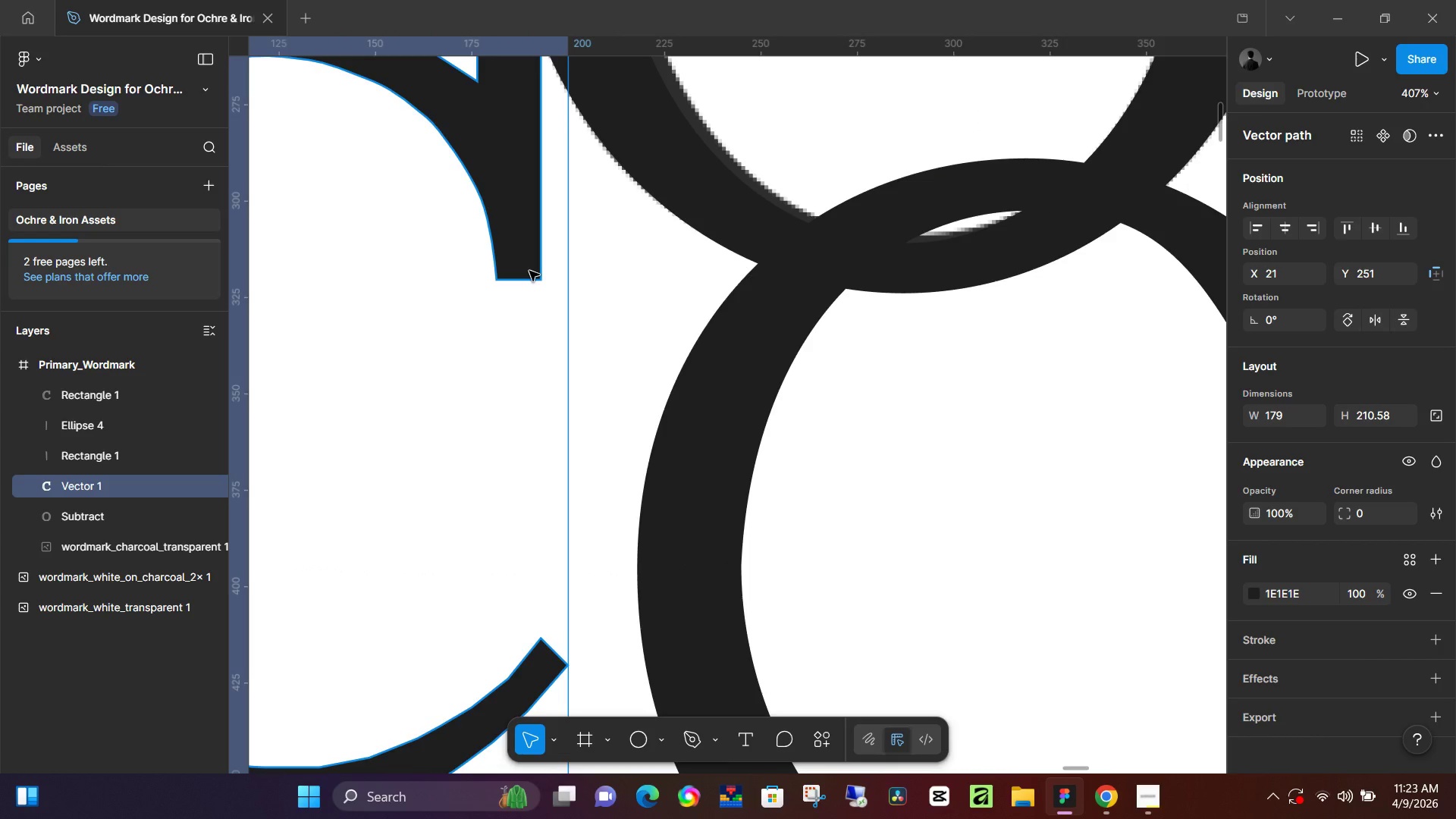 
key(Backspace)
 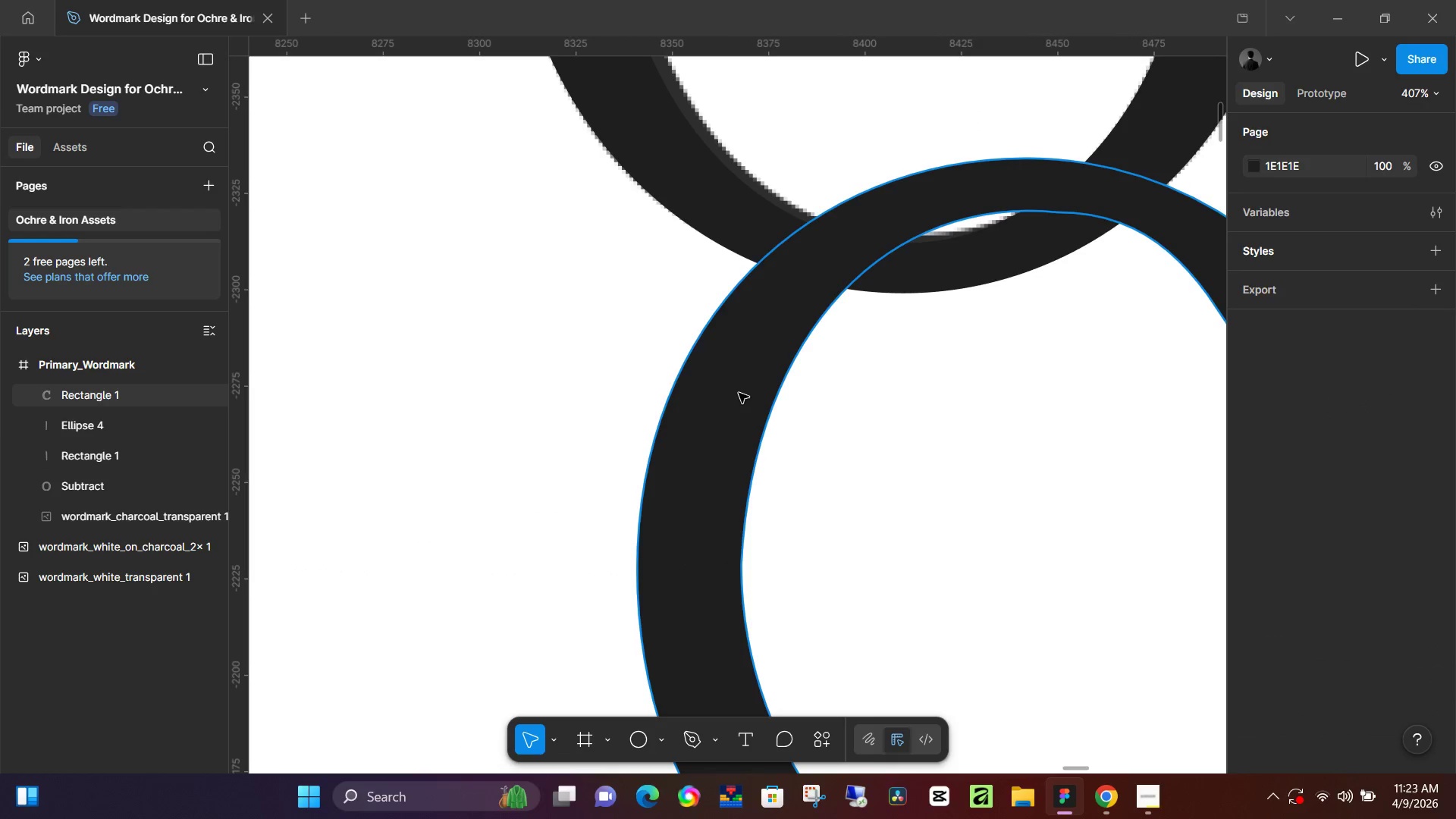 
hold_key(key=ControlLeft, duration=0.94)
scroll: coordinate [777, 374], scroll_direction: down, amount: 12.0
 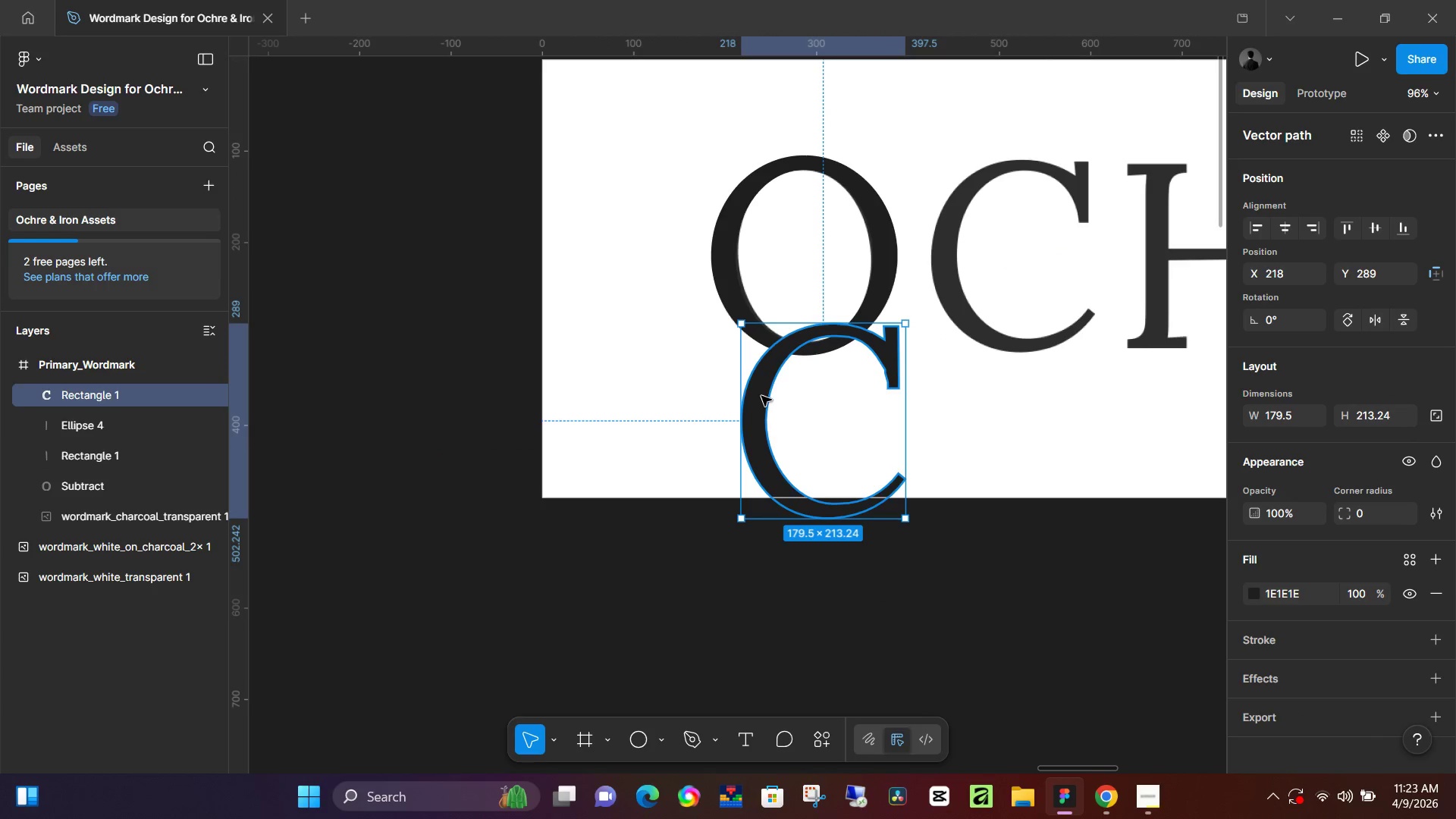 
left_click_drag(start_coordinate=[761, 397], to_coordinate=[672, 399])